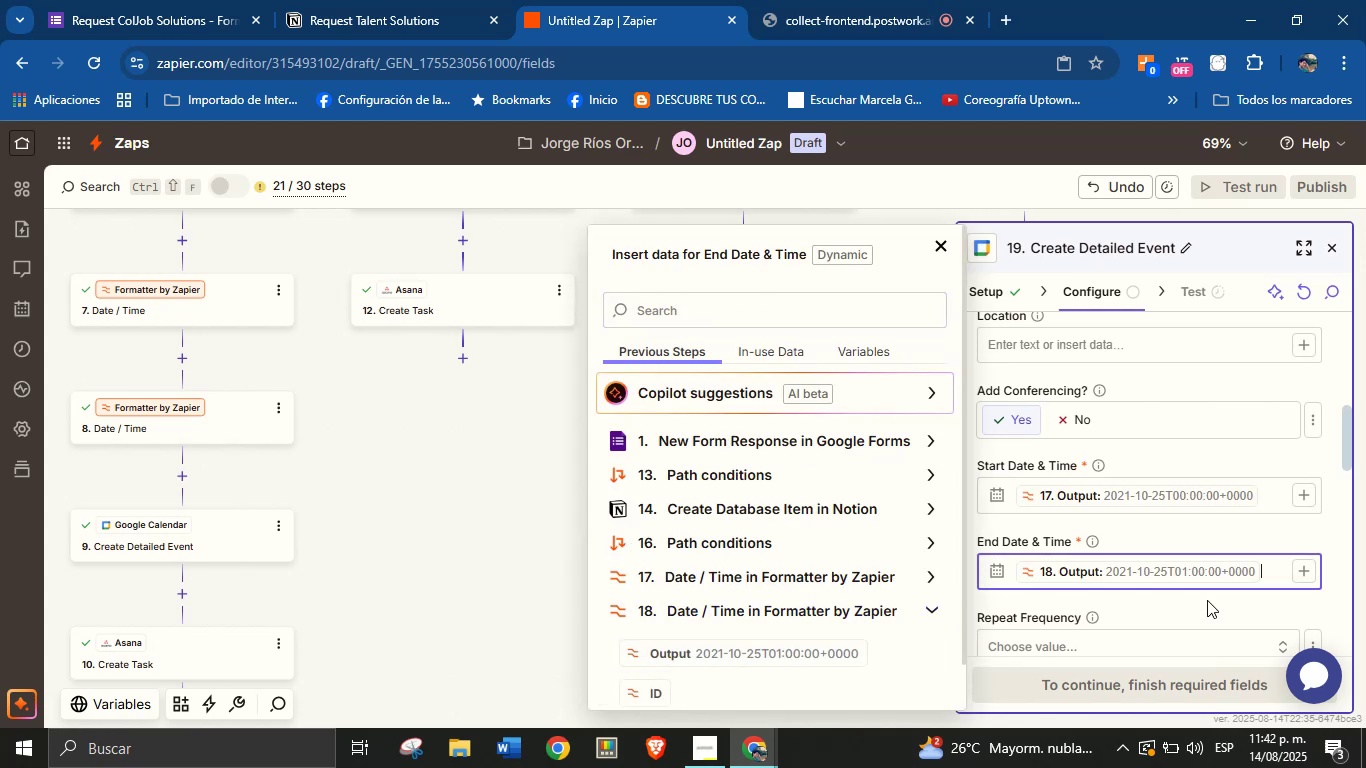 
left_click([1209, 601])
 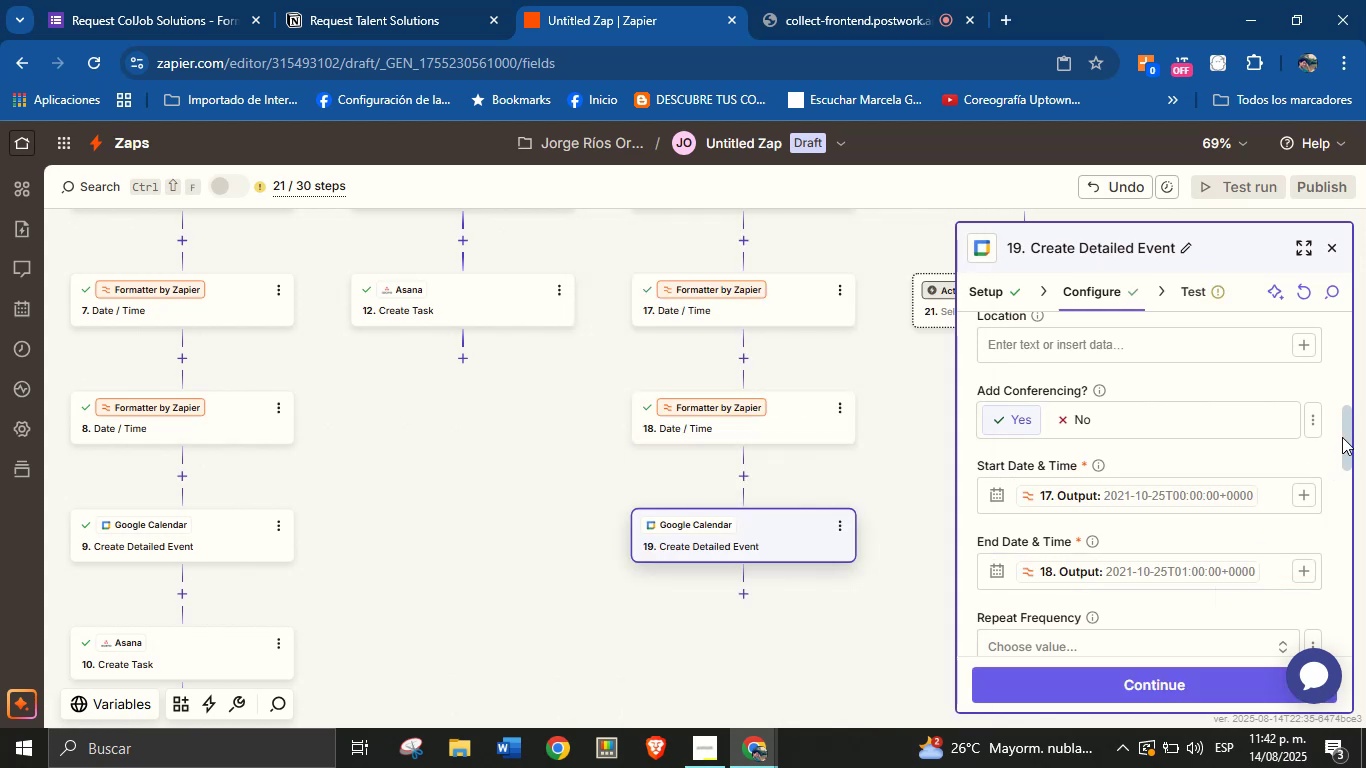 
left_click_drag(start_coordinate=[1346, 428], to_coordinate=[1344, 501])
 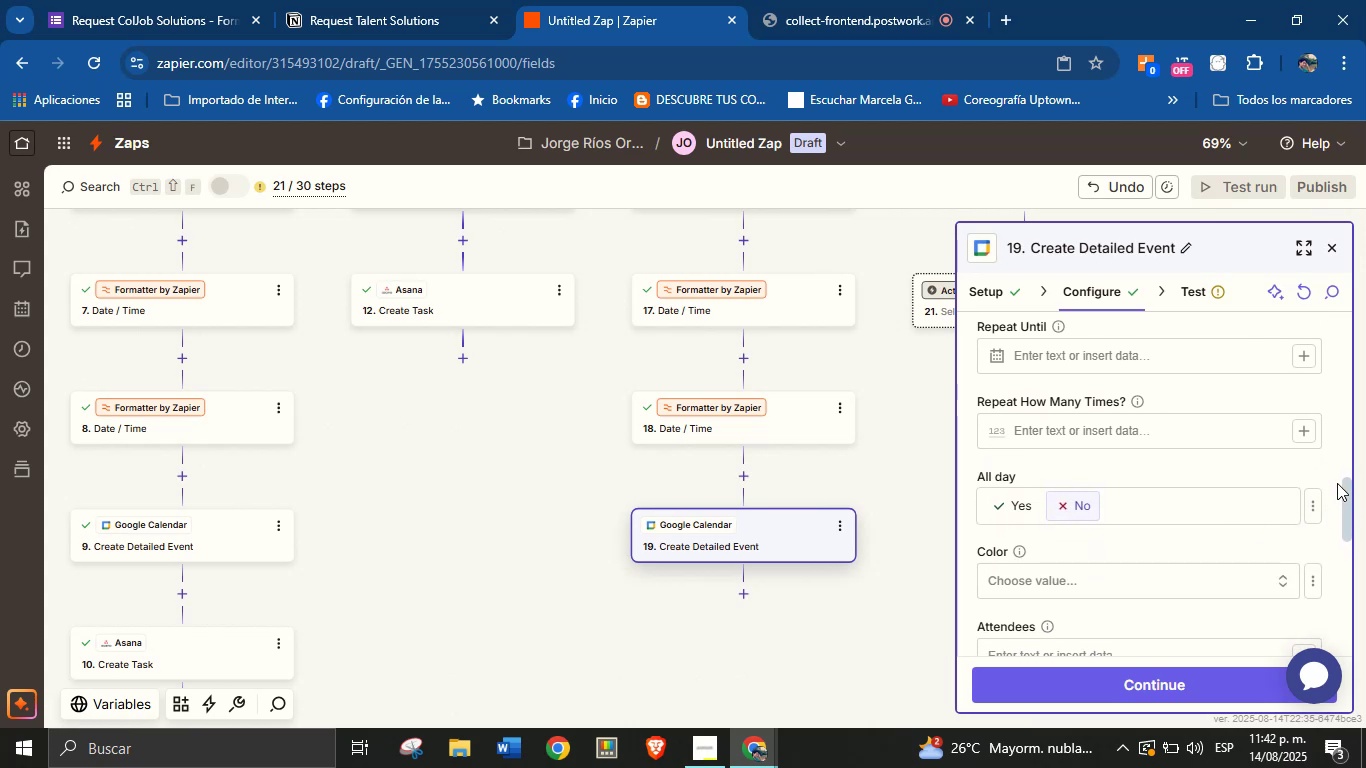 
left_click_drag(start_coordinate=[1347, 491], to_coordinate=[1345, 564])
 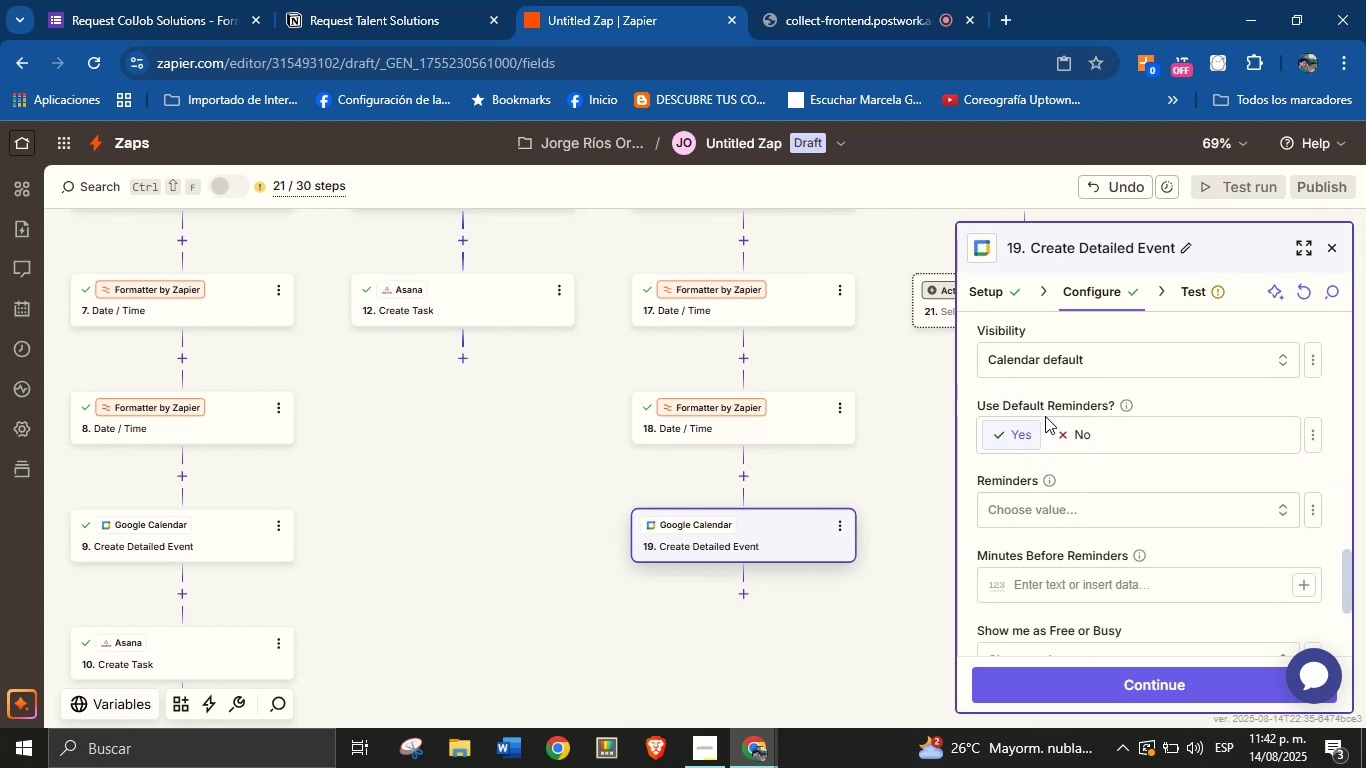 
left_click([1070, 446])
 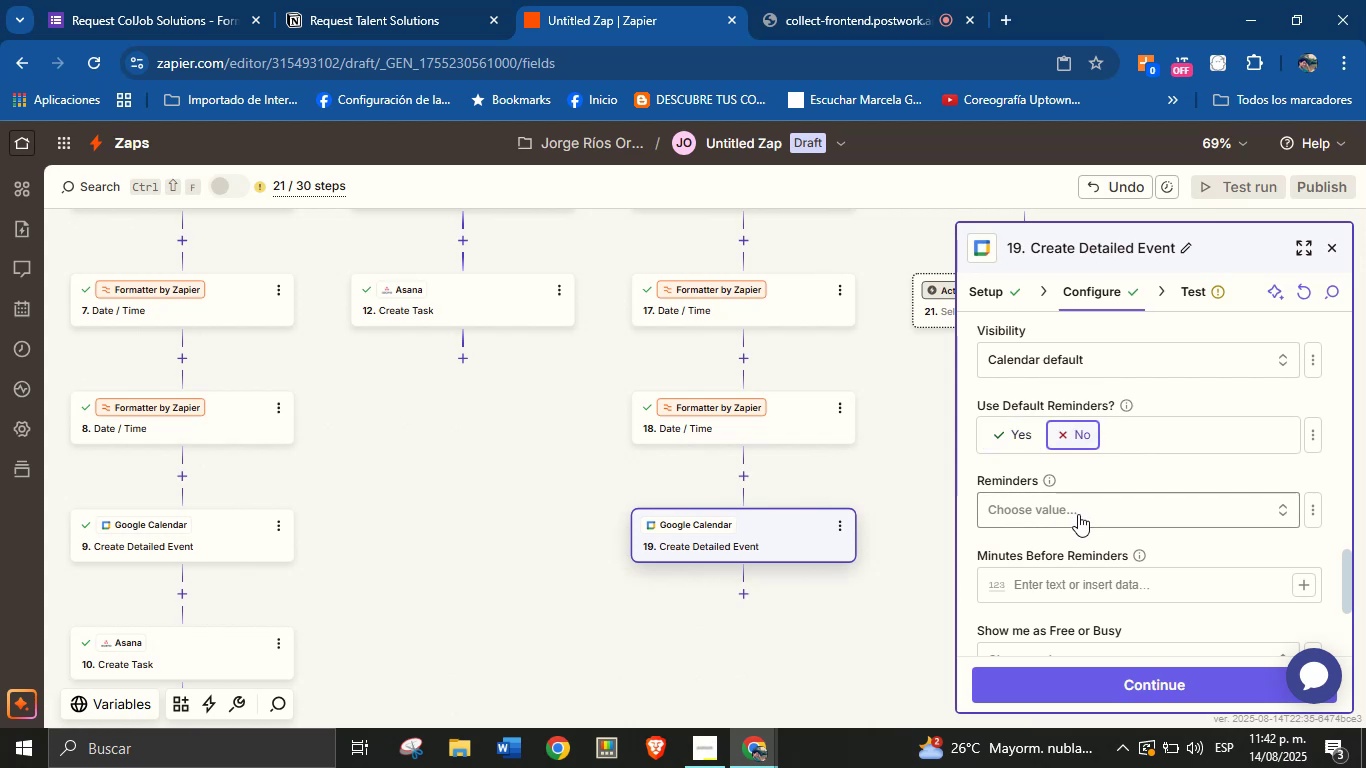 
left_click([1078, 512])
 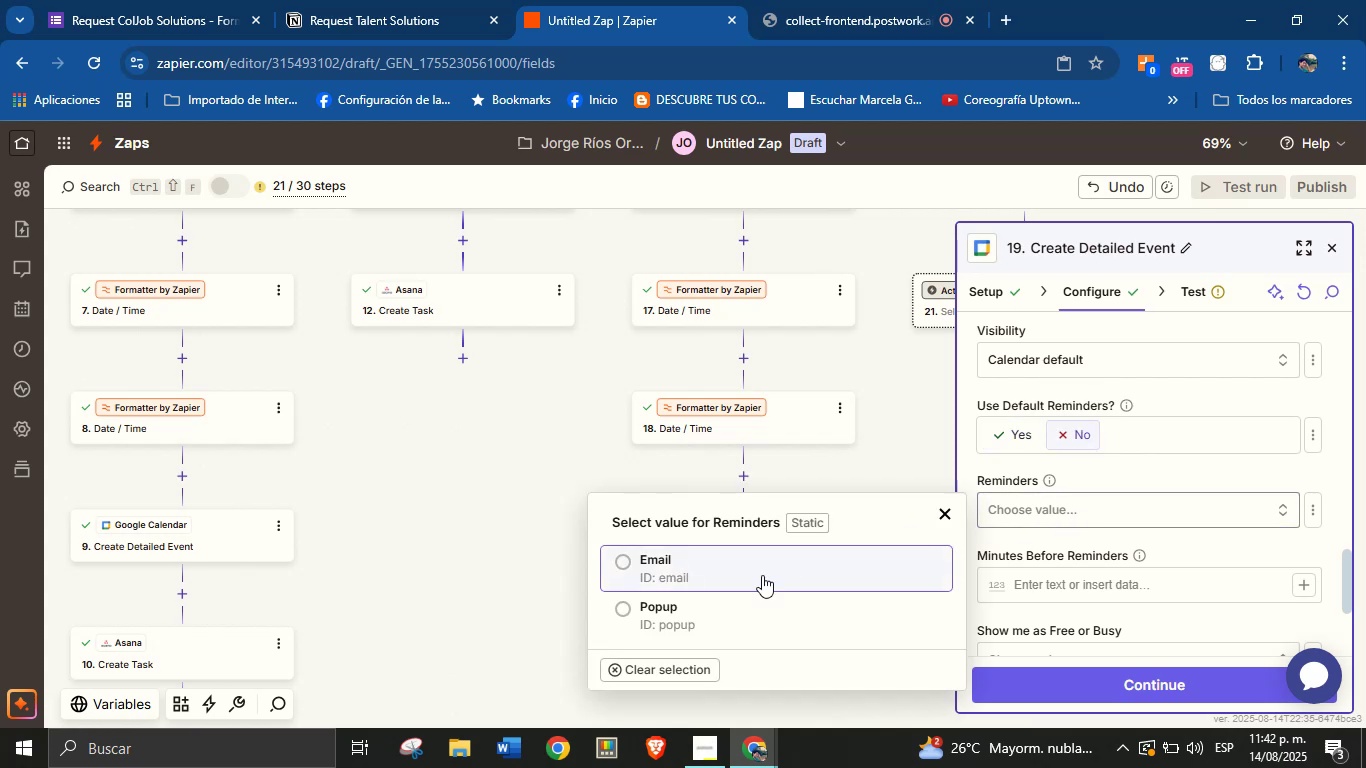 
left_click([750, 571])
 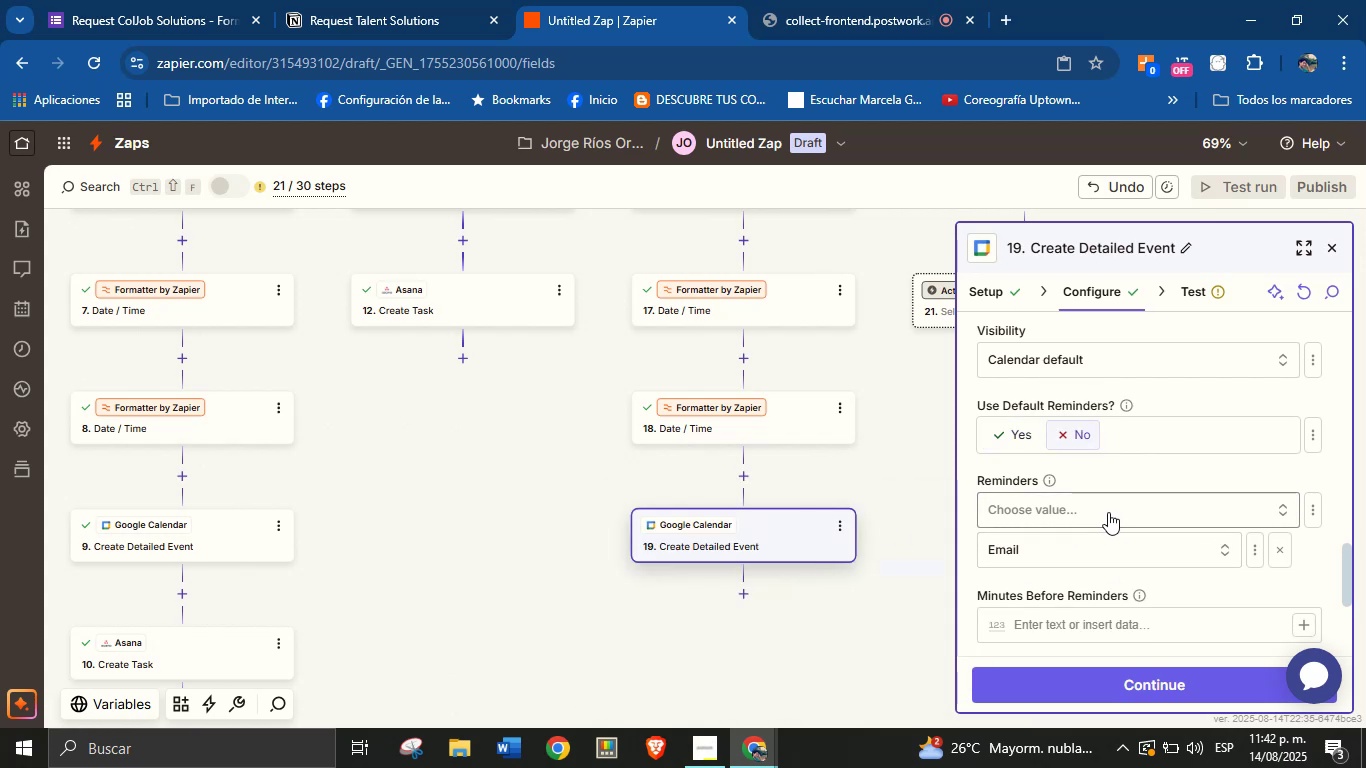 
left_click([1119, 463])
 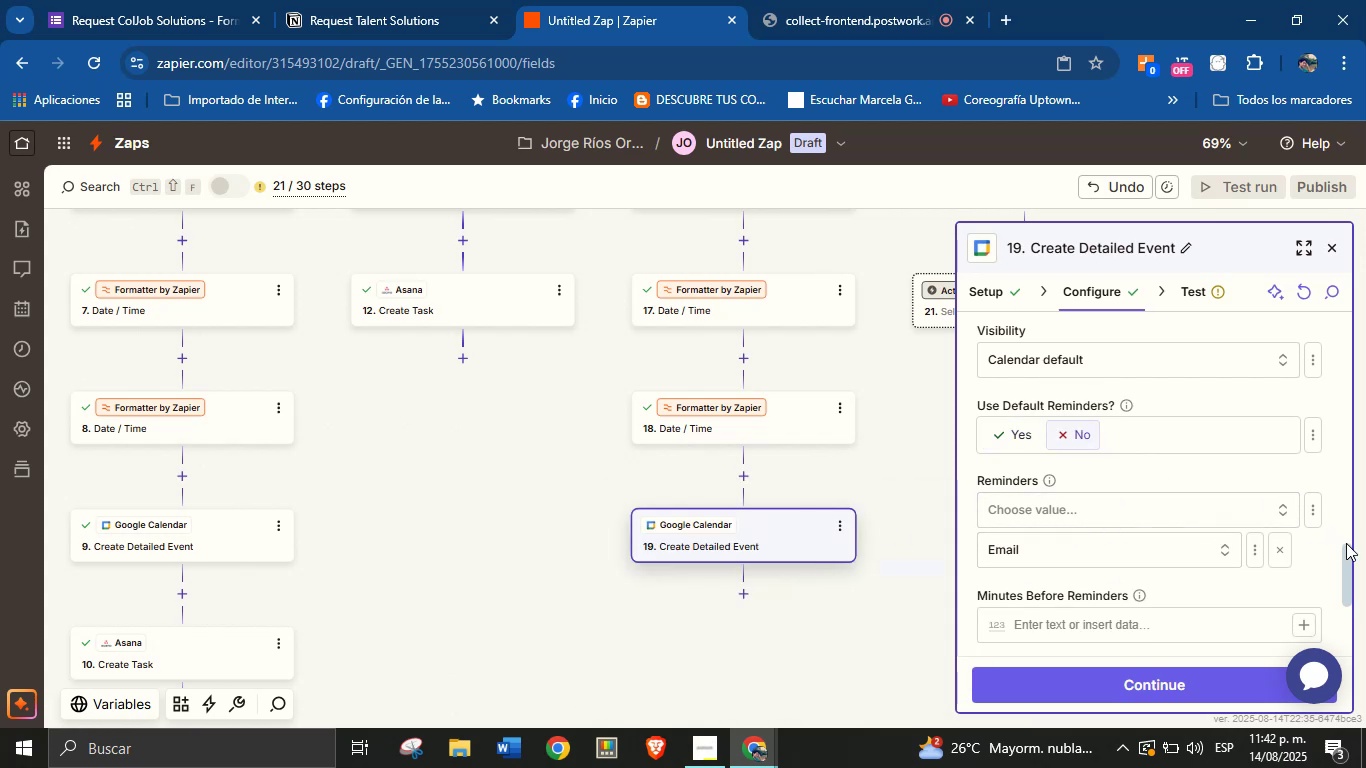 
left_click_drag(start_coordinate=[1347, 555], to_coordinate=[1348, 572])
 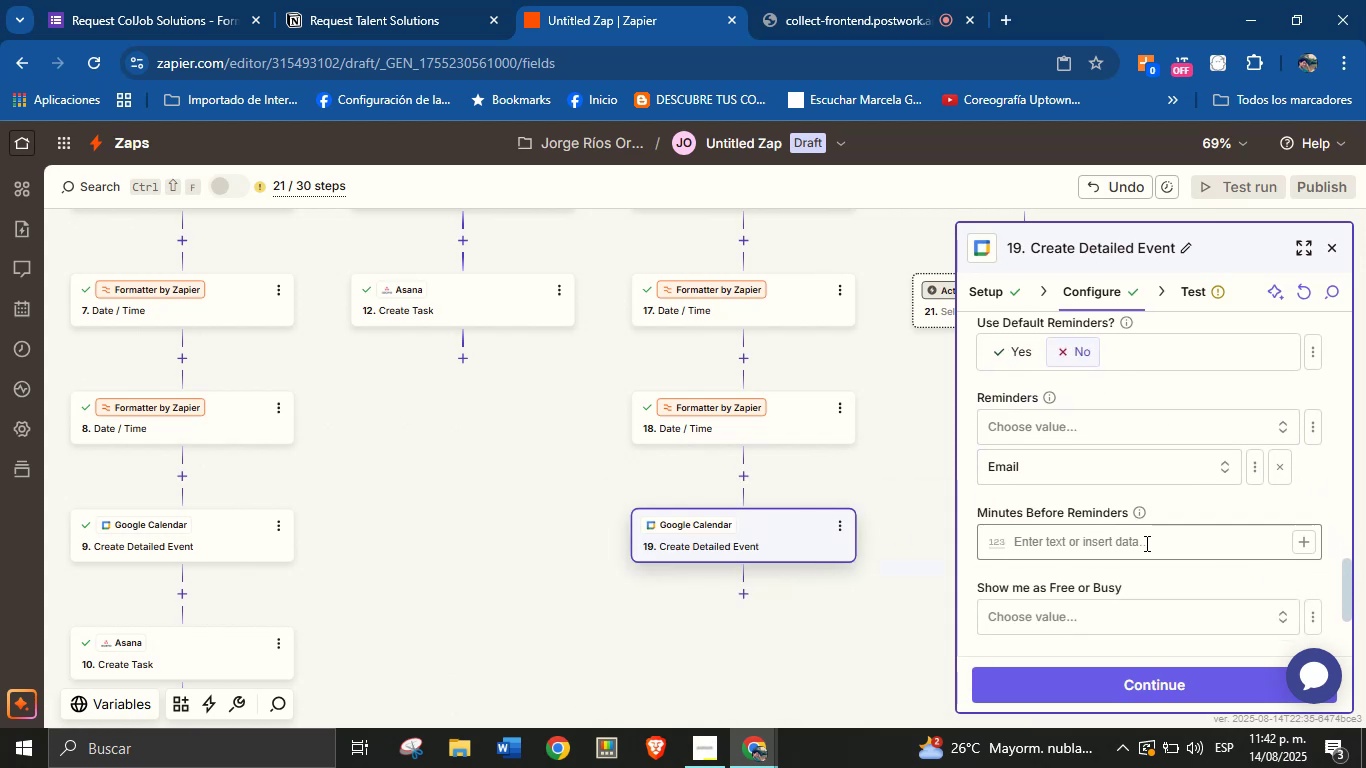 
left_click([1145, 543])
 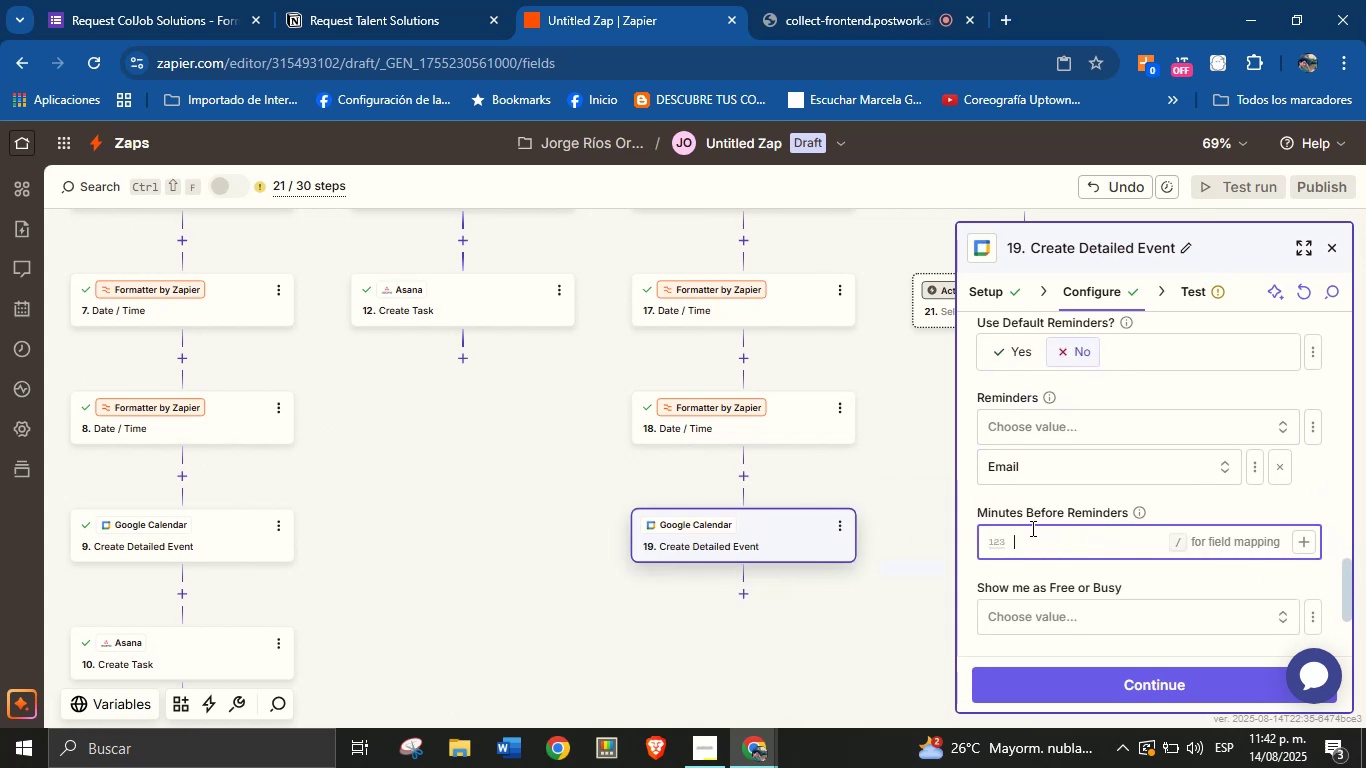 
type(60)
 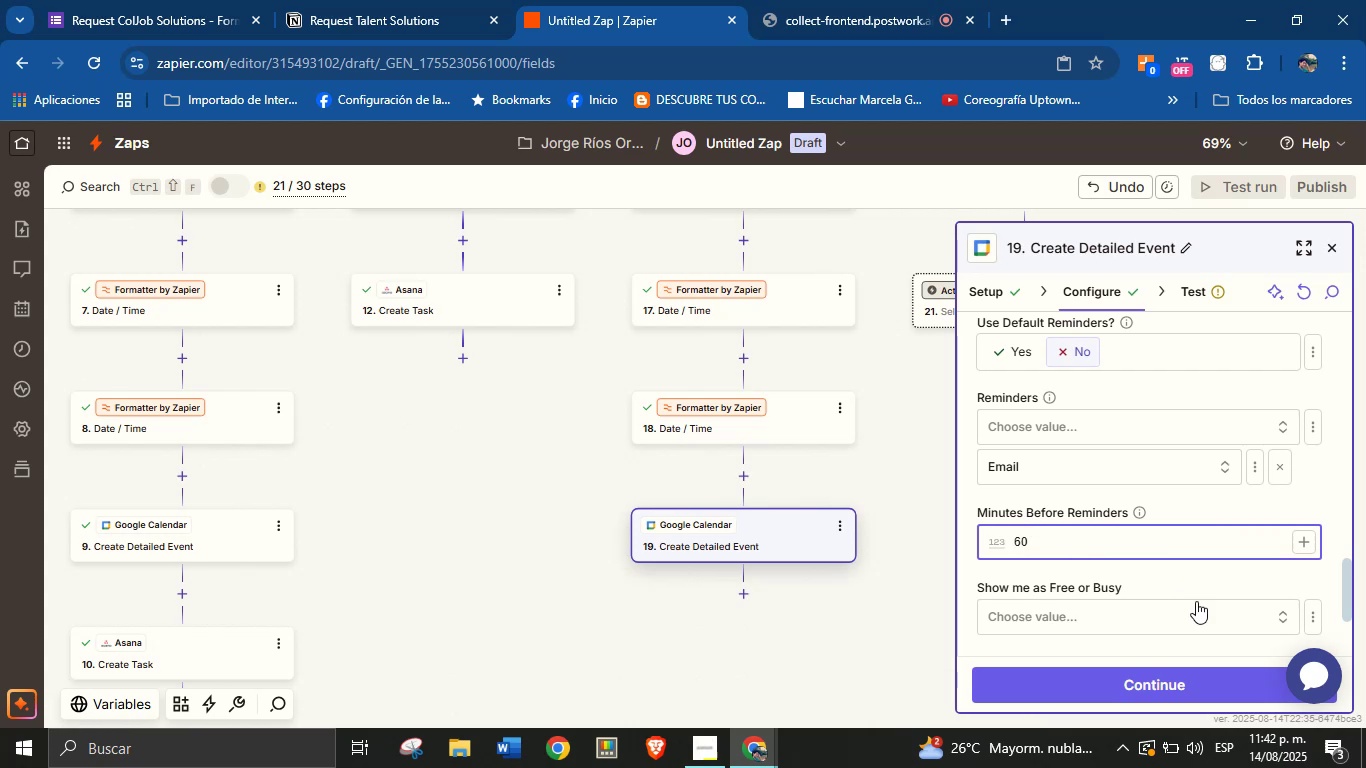 
left_click([1223, 579])
 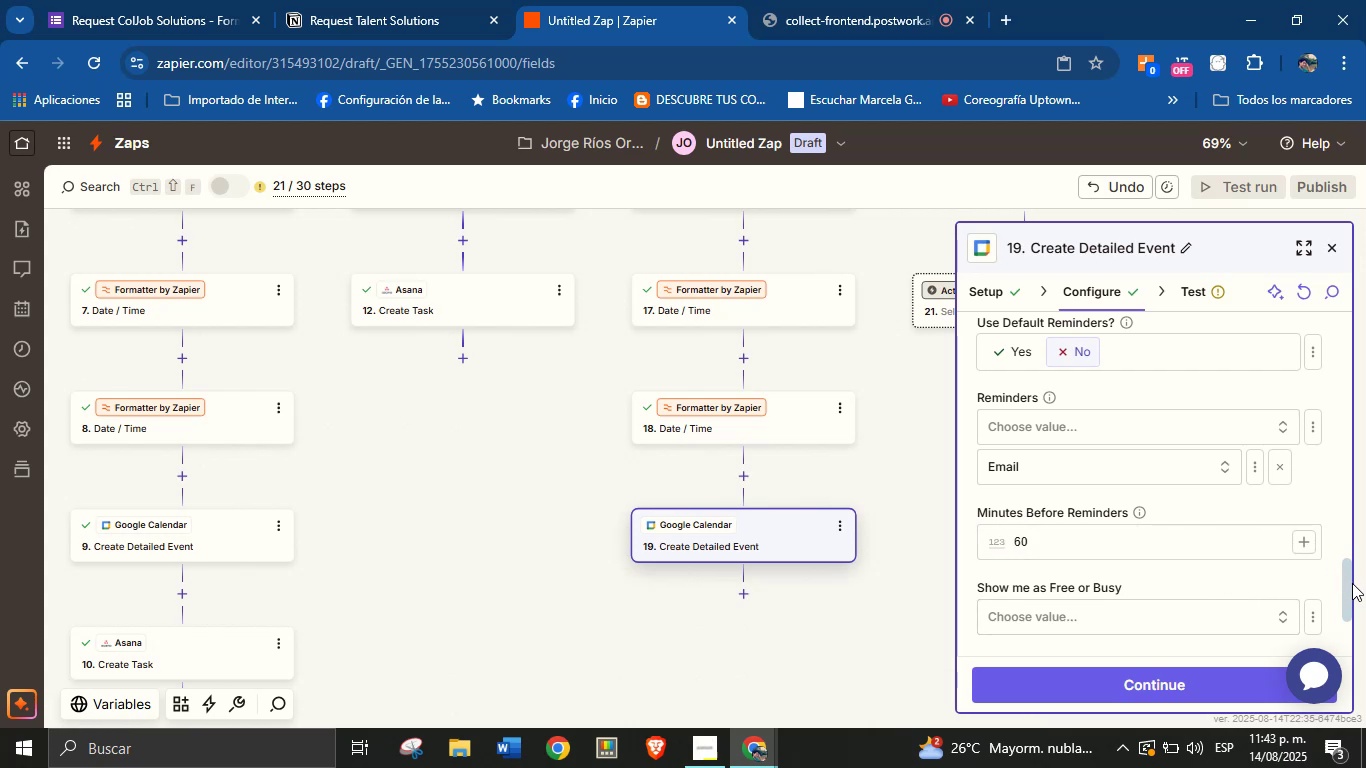 
left_click_drag(start_coordinate=[1344, 591], to_coordinate=[1341, 516])
 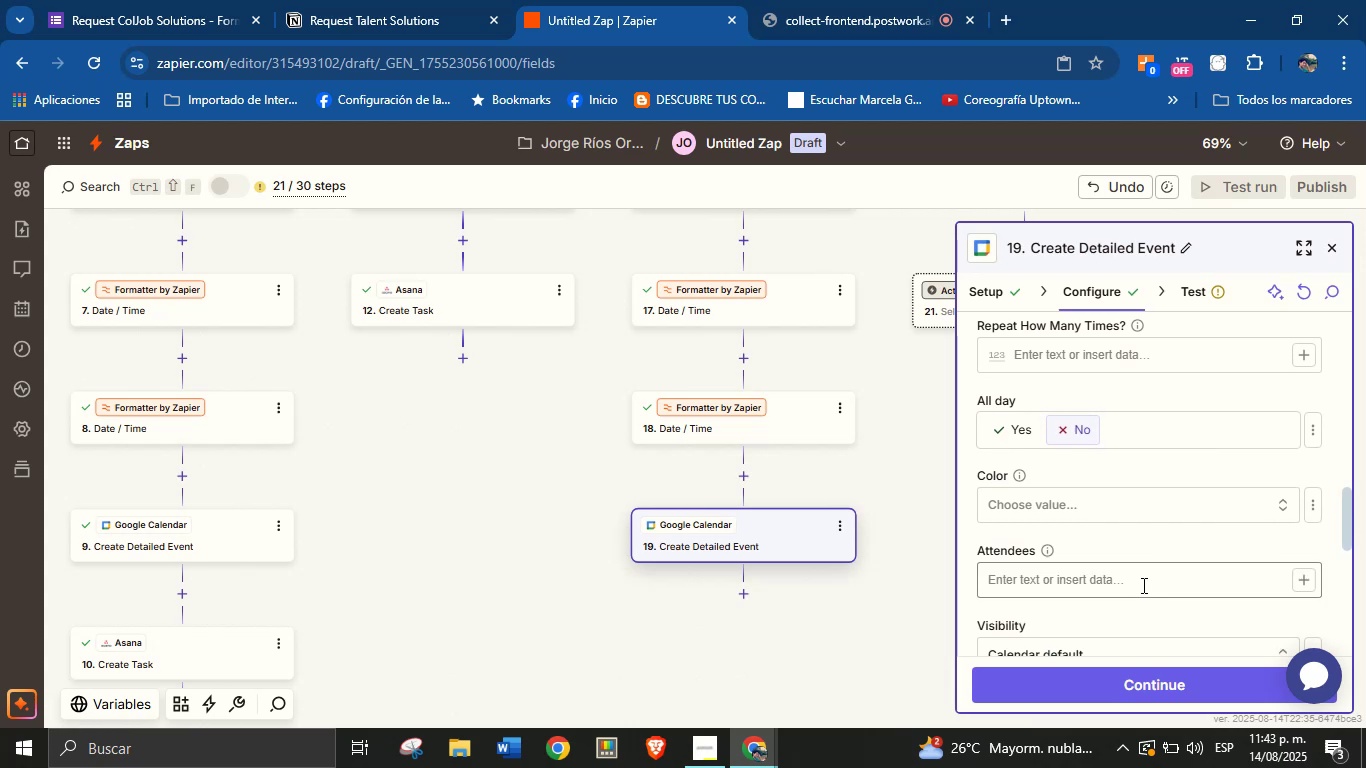 
left_click([1139, 588])
 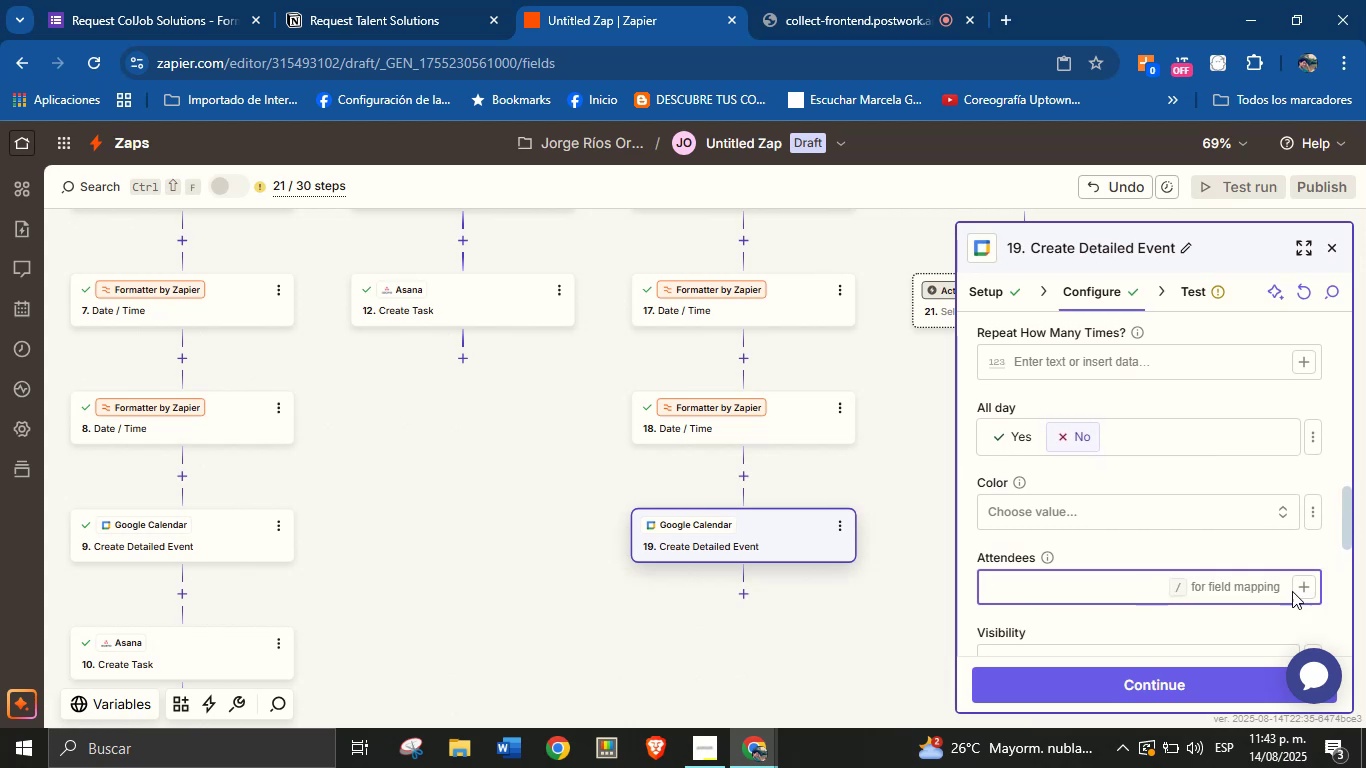 
left_click([1304, 593])
 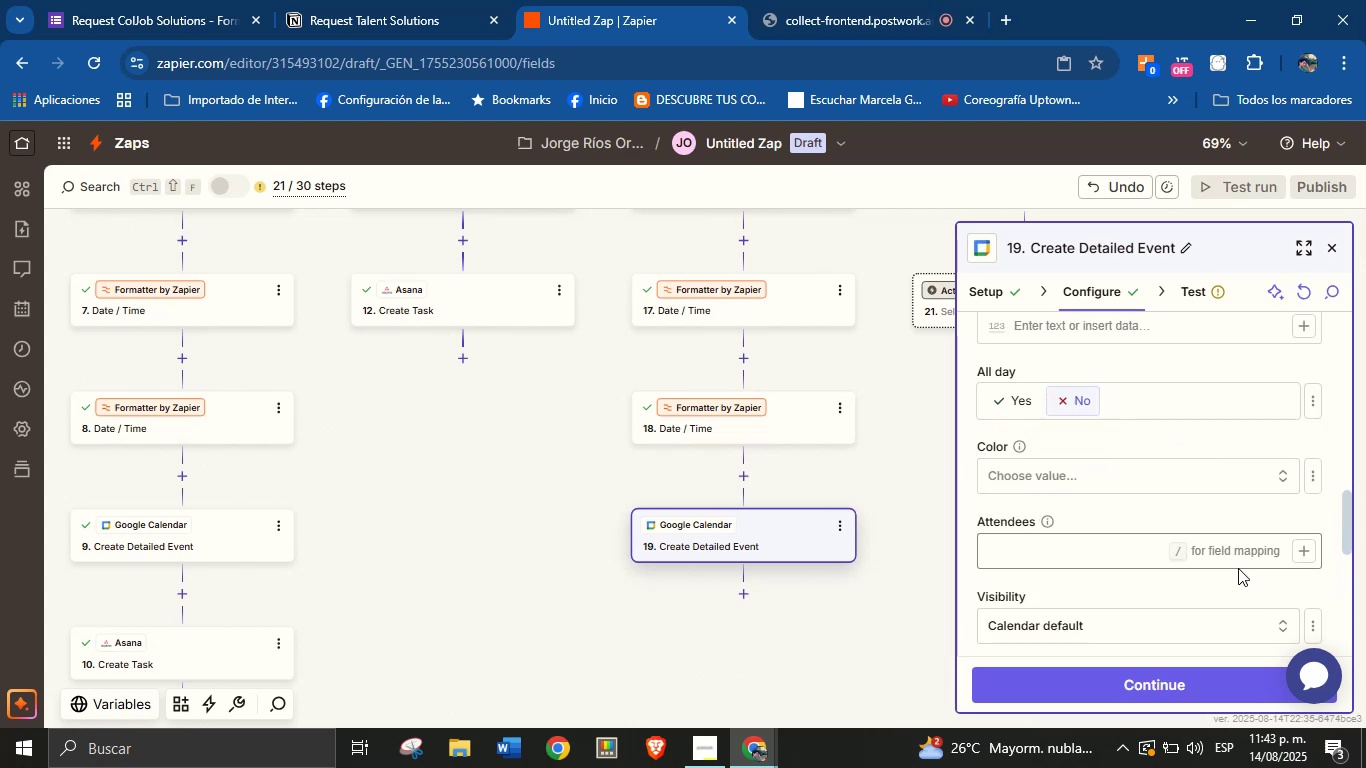 
scroll: coordinate [1351, 560], scroll_direction: down, amount: 1.0
 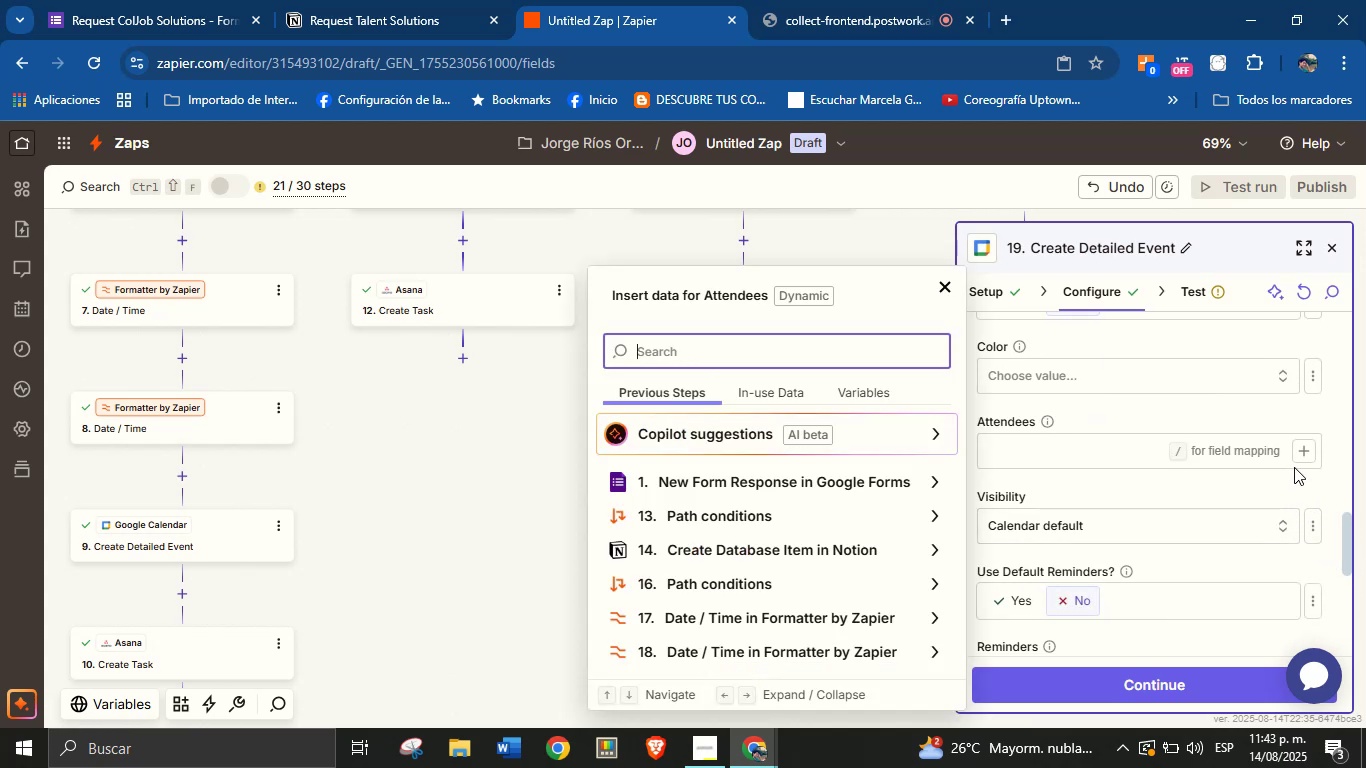 
scroll: coordinate [1315, 493], scroll_direction: up, amount: 1.0
 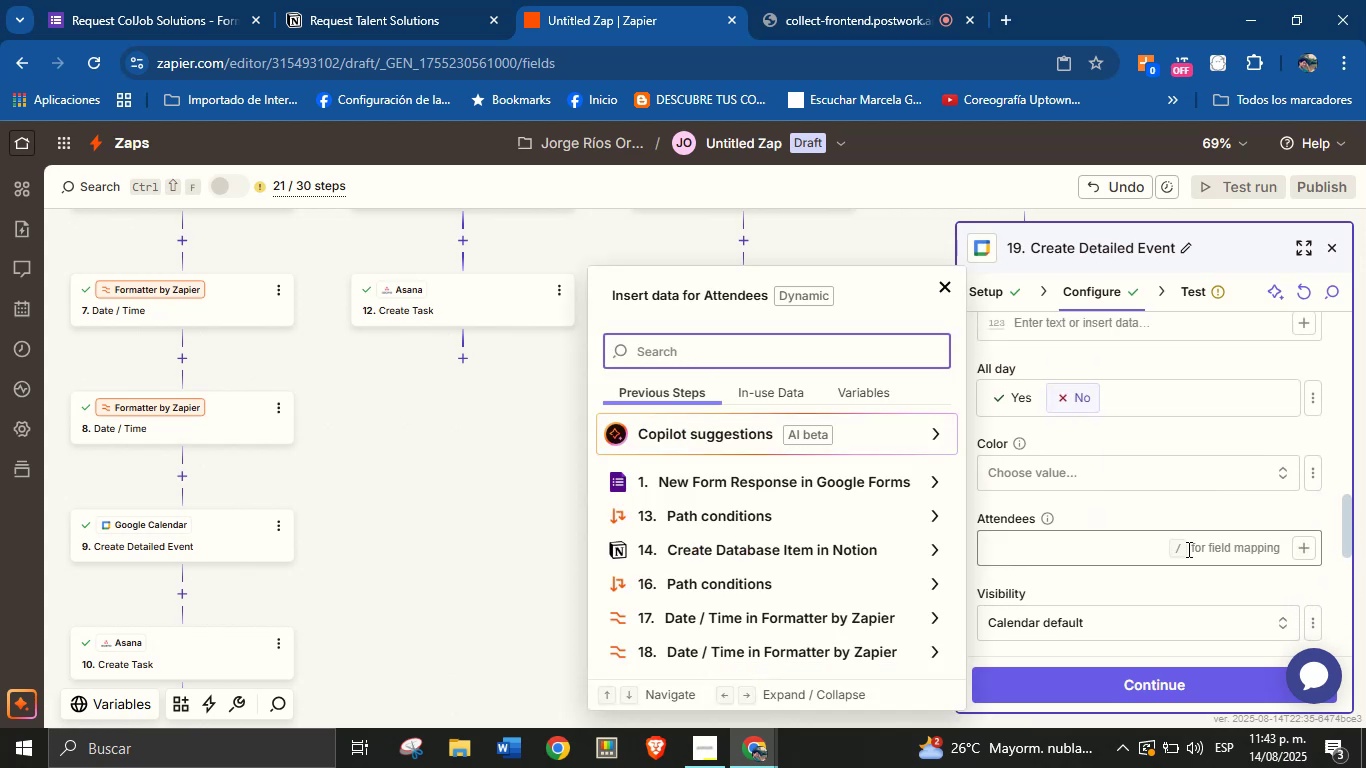 
type(ema)
 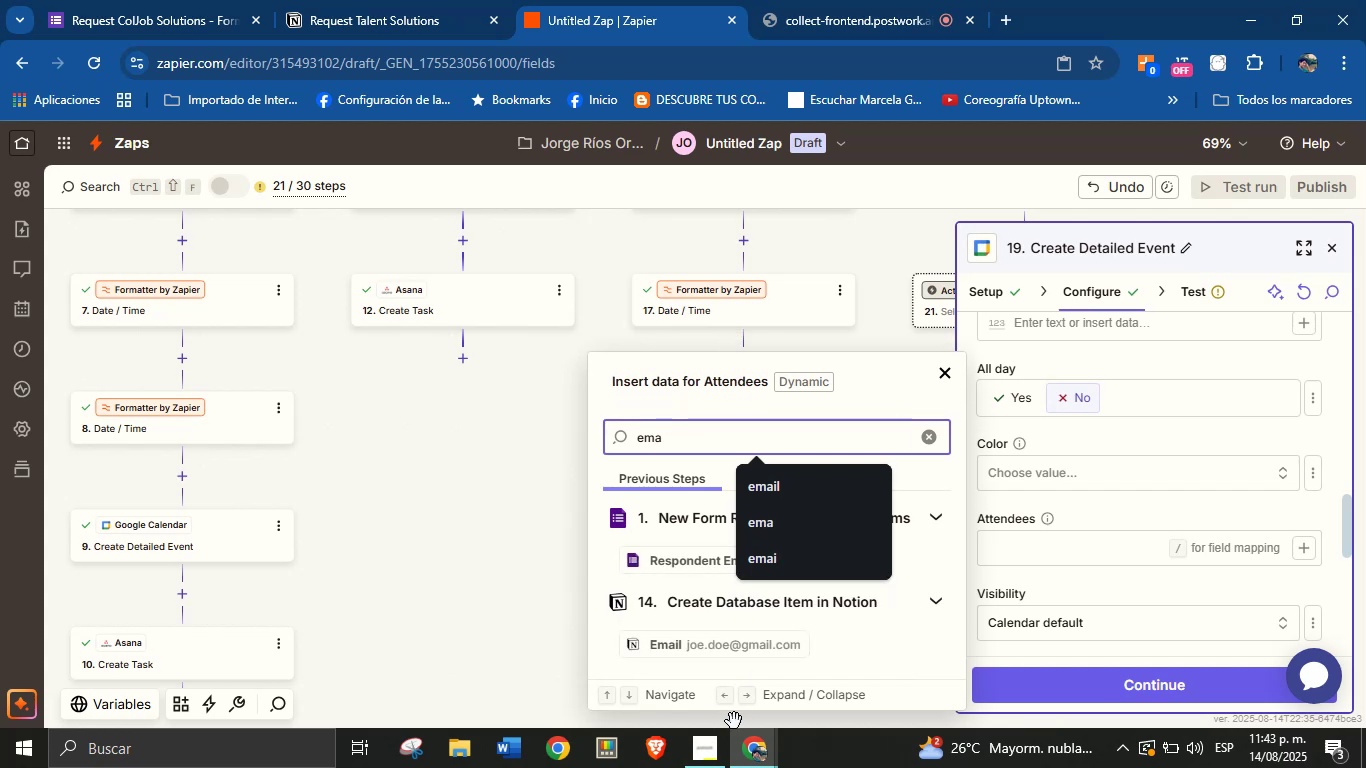 
left_click([751, 639])
 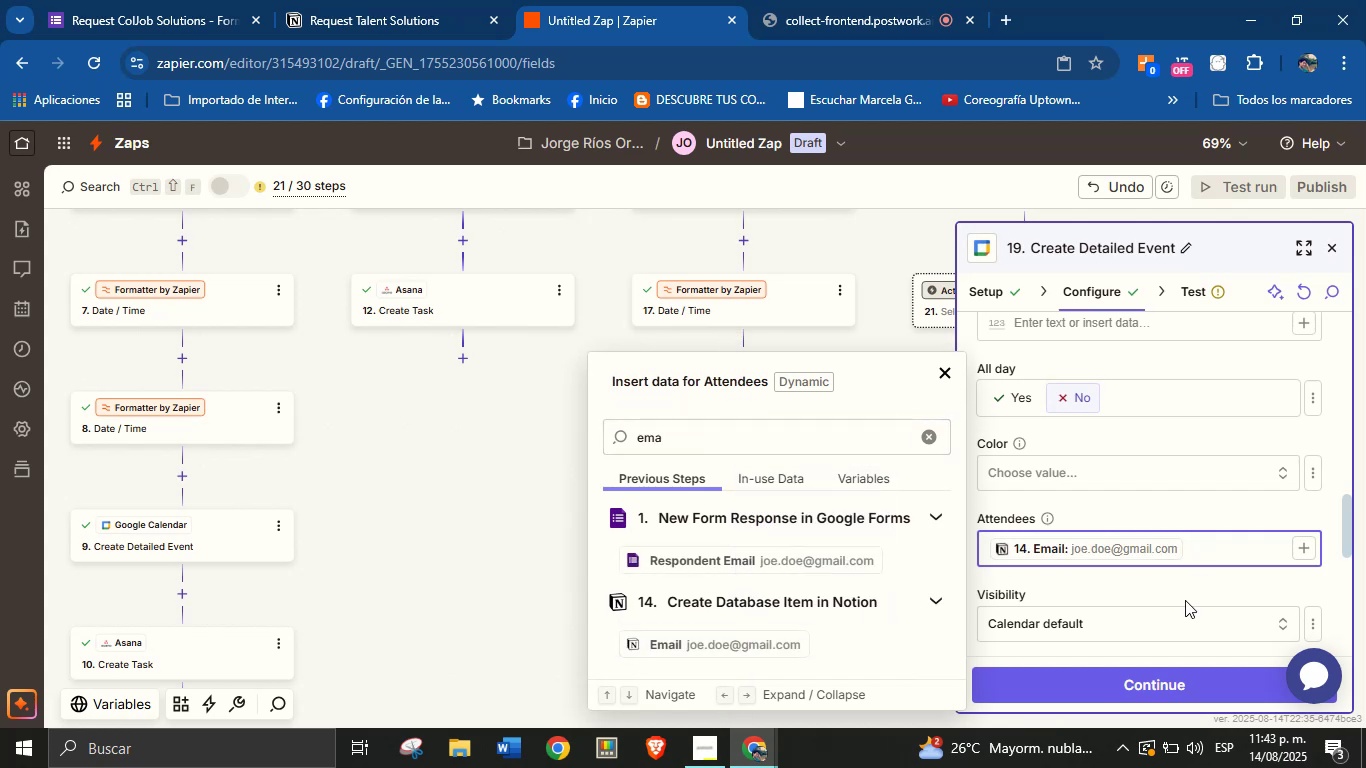 
left_click([1192, 584])
 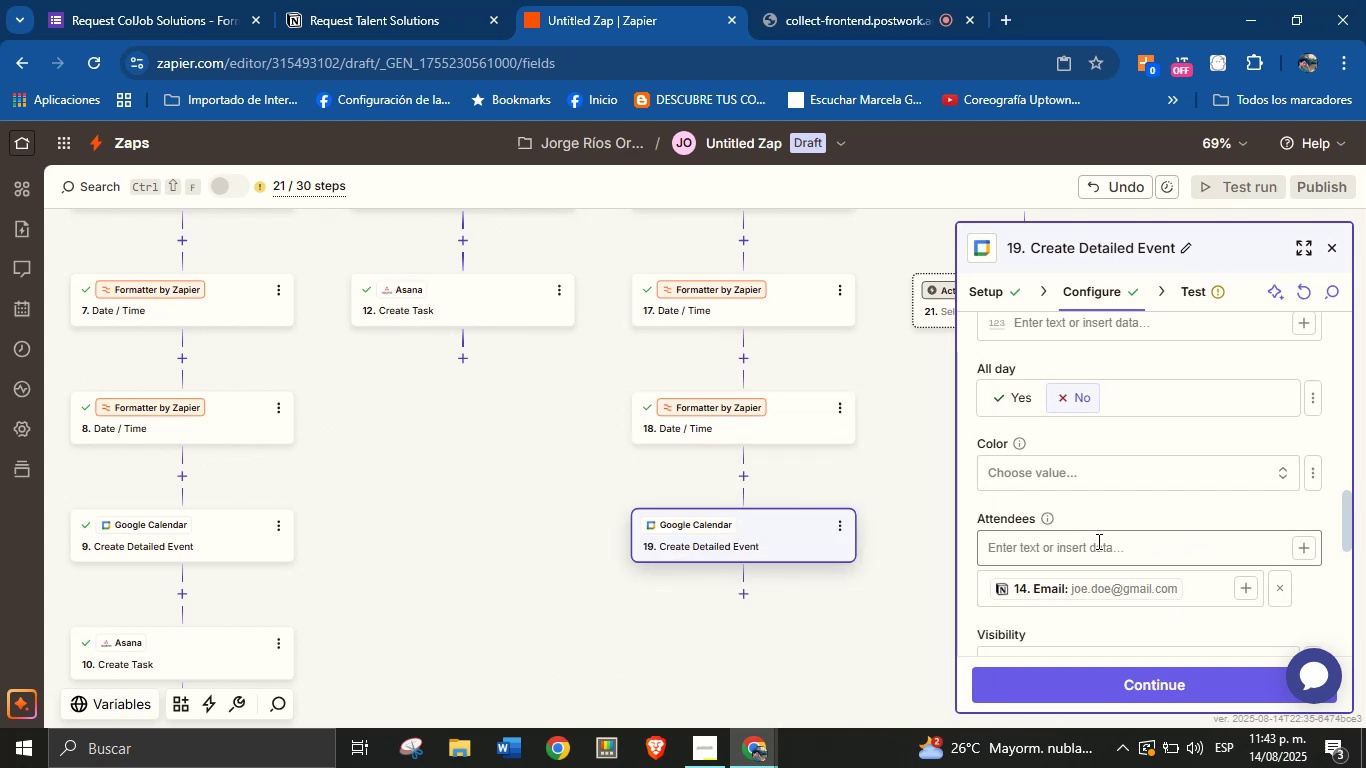 
left_click([1097, 543])
 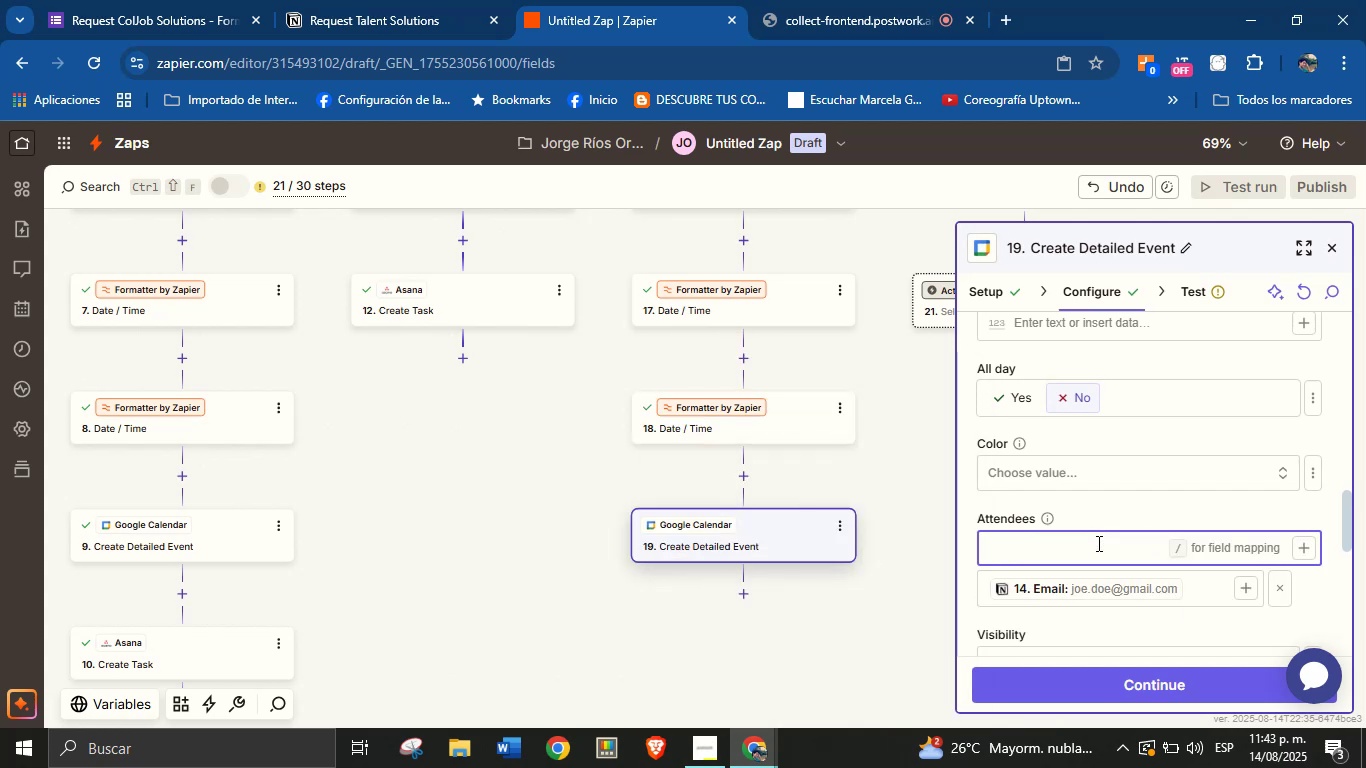 
type(jorge.fluency)
 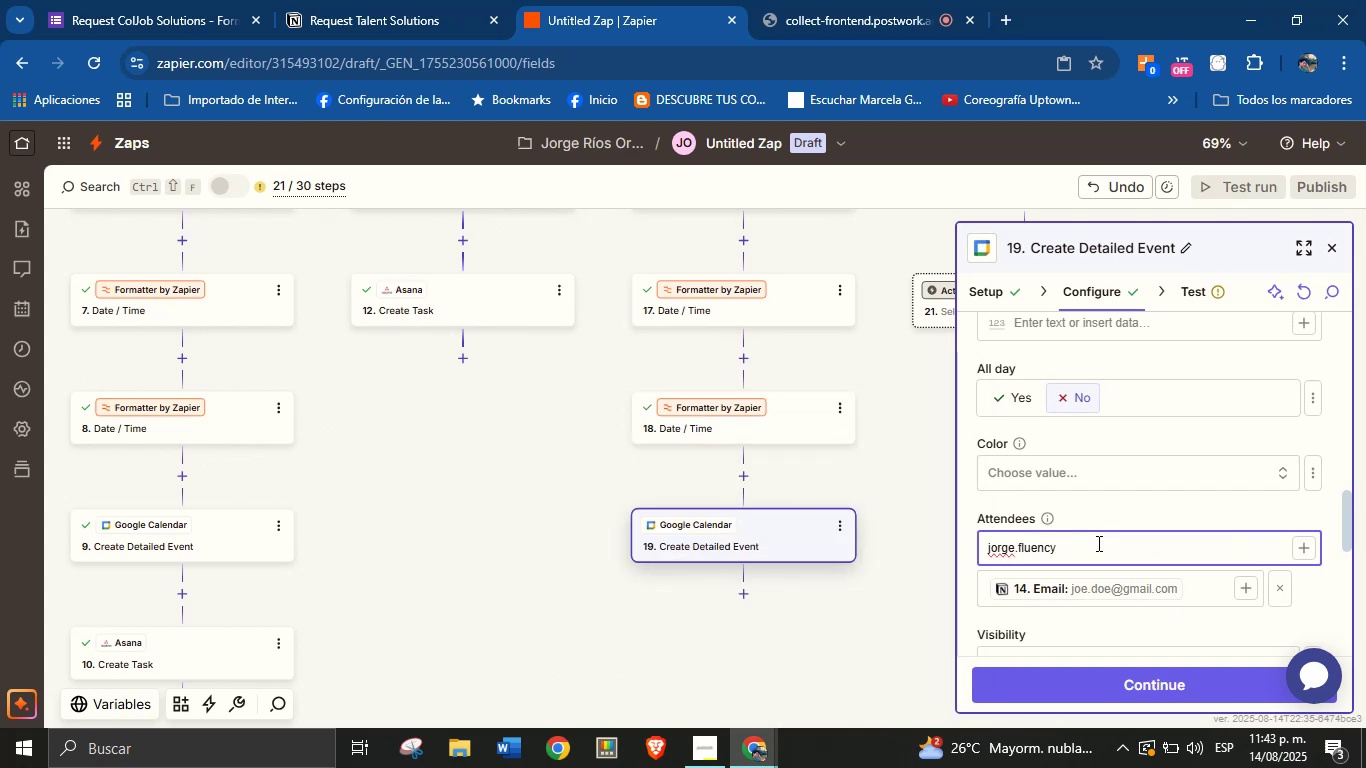 
key(Alt+Control+Q)
 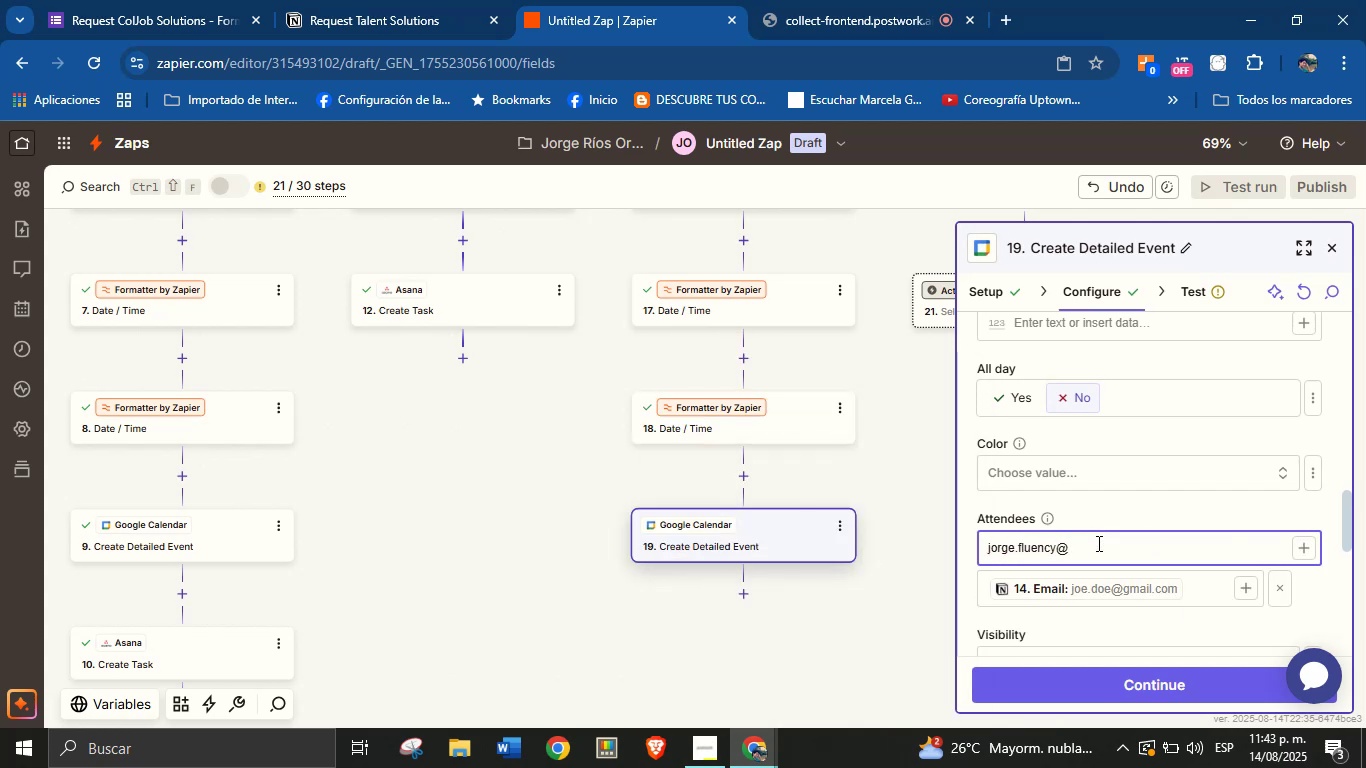 
type(gmail.com)
 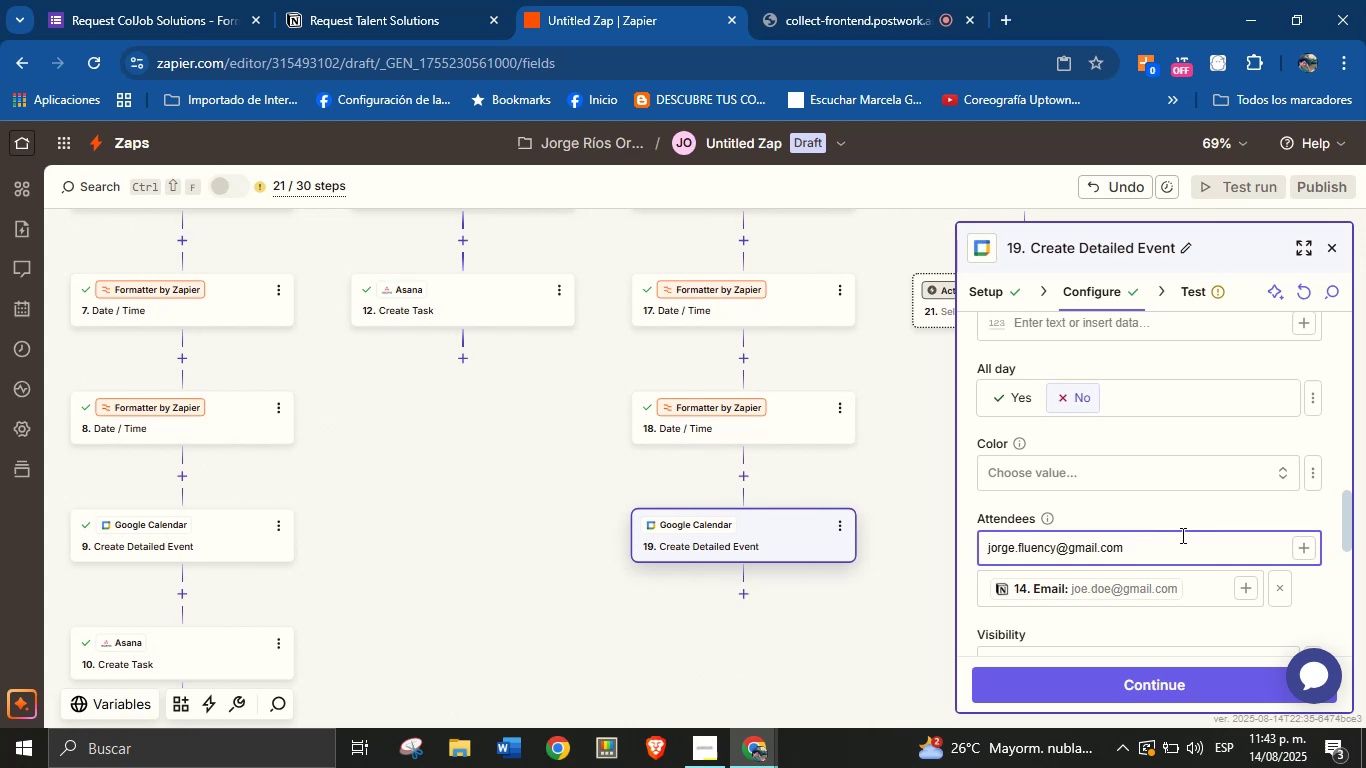 
left_click([1193, 513])
 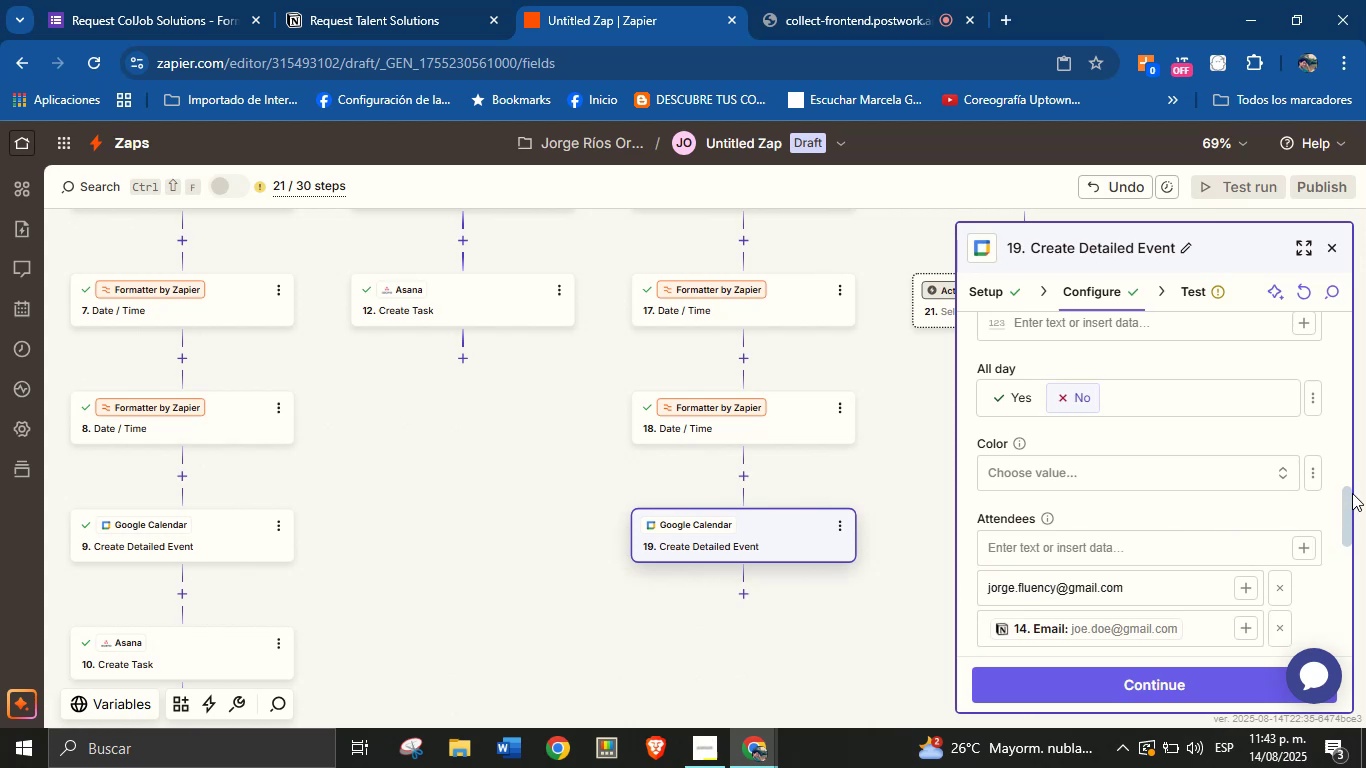 
left_click_drag(start_coordinate=[1347, 499], to_coordinate=[1338, 611])
 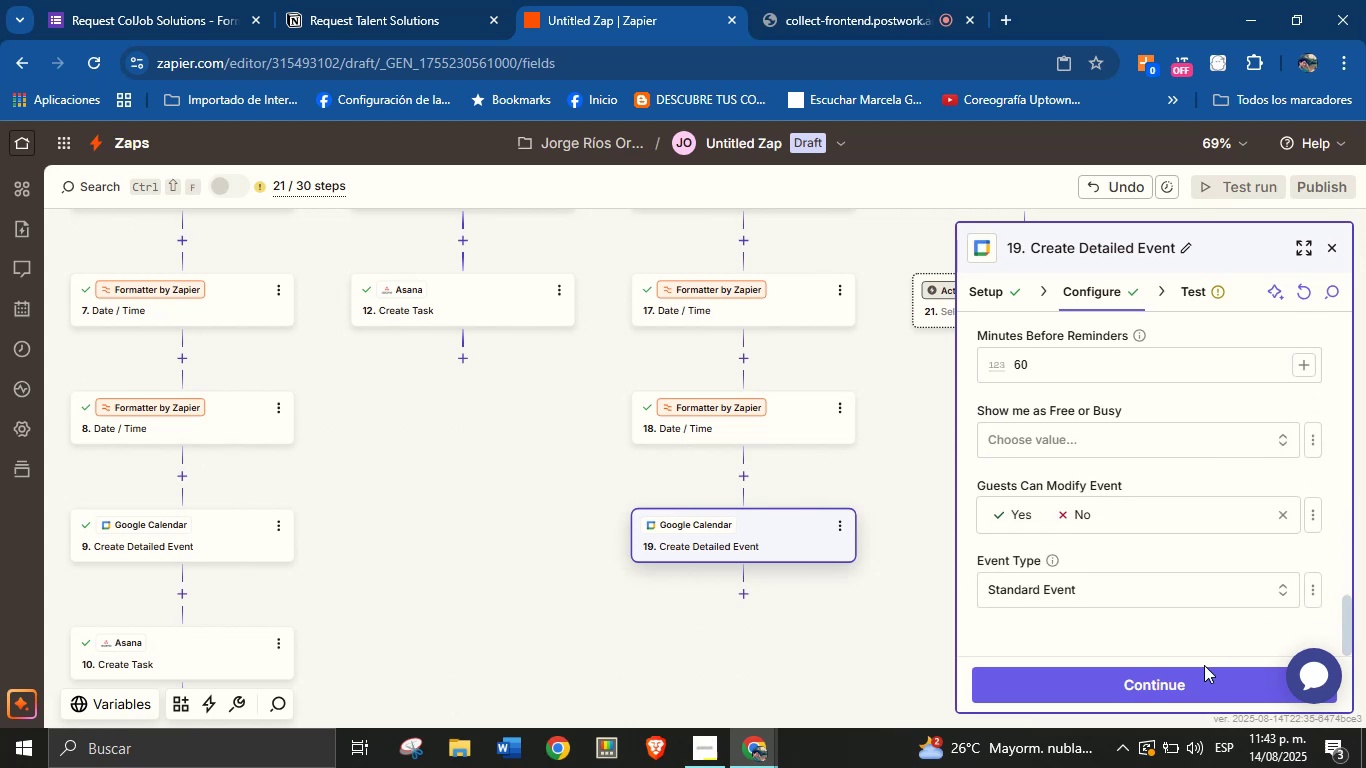 
left_click([1203, 669])
 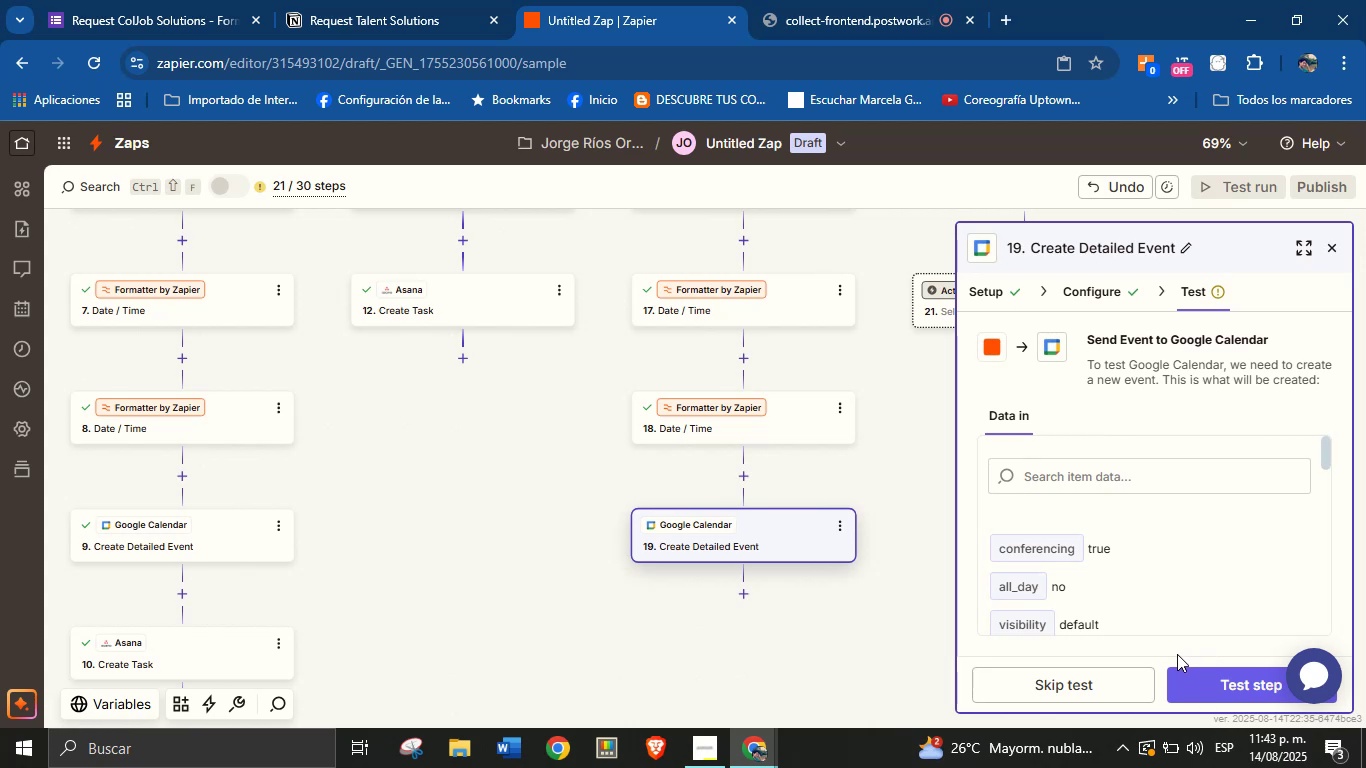 
wait(11.78)
 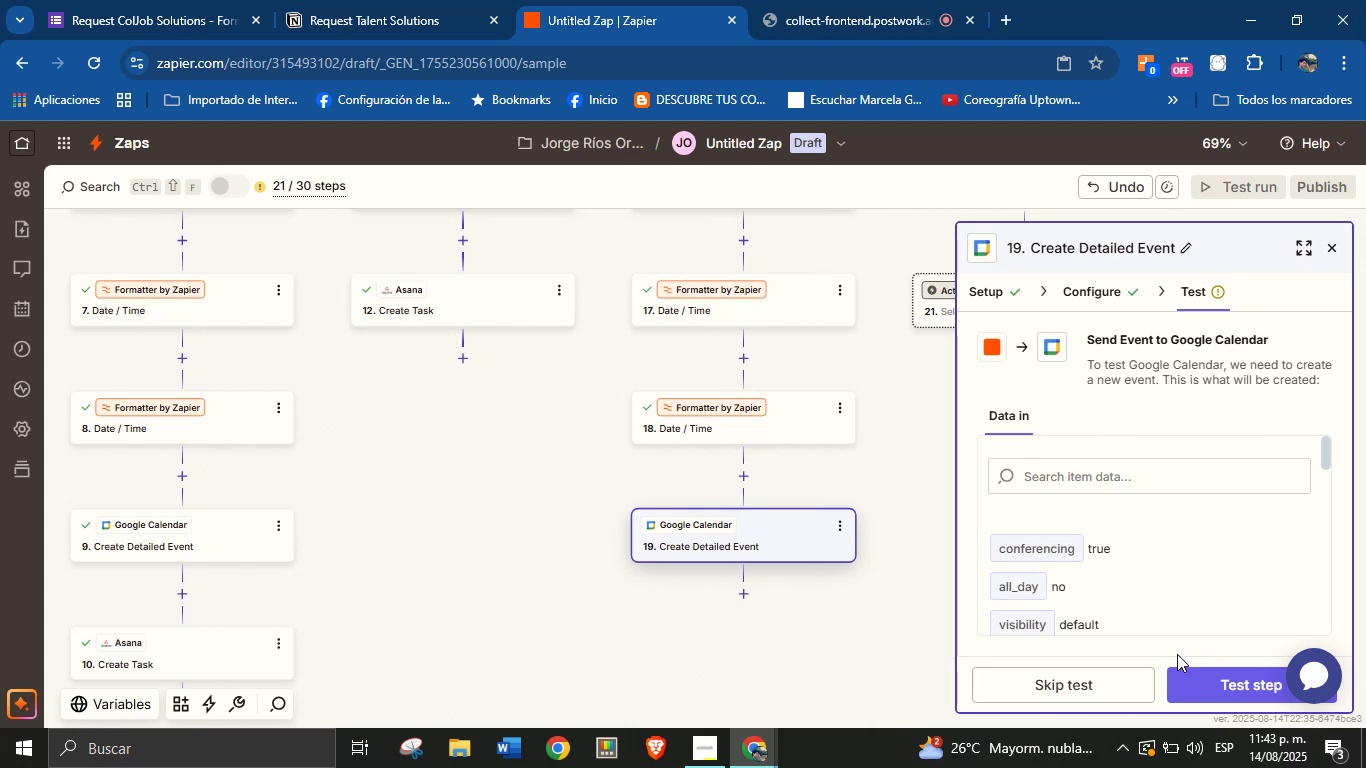 
left_click([1221, 680])
 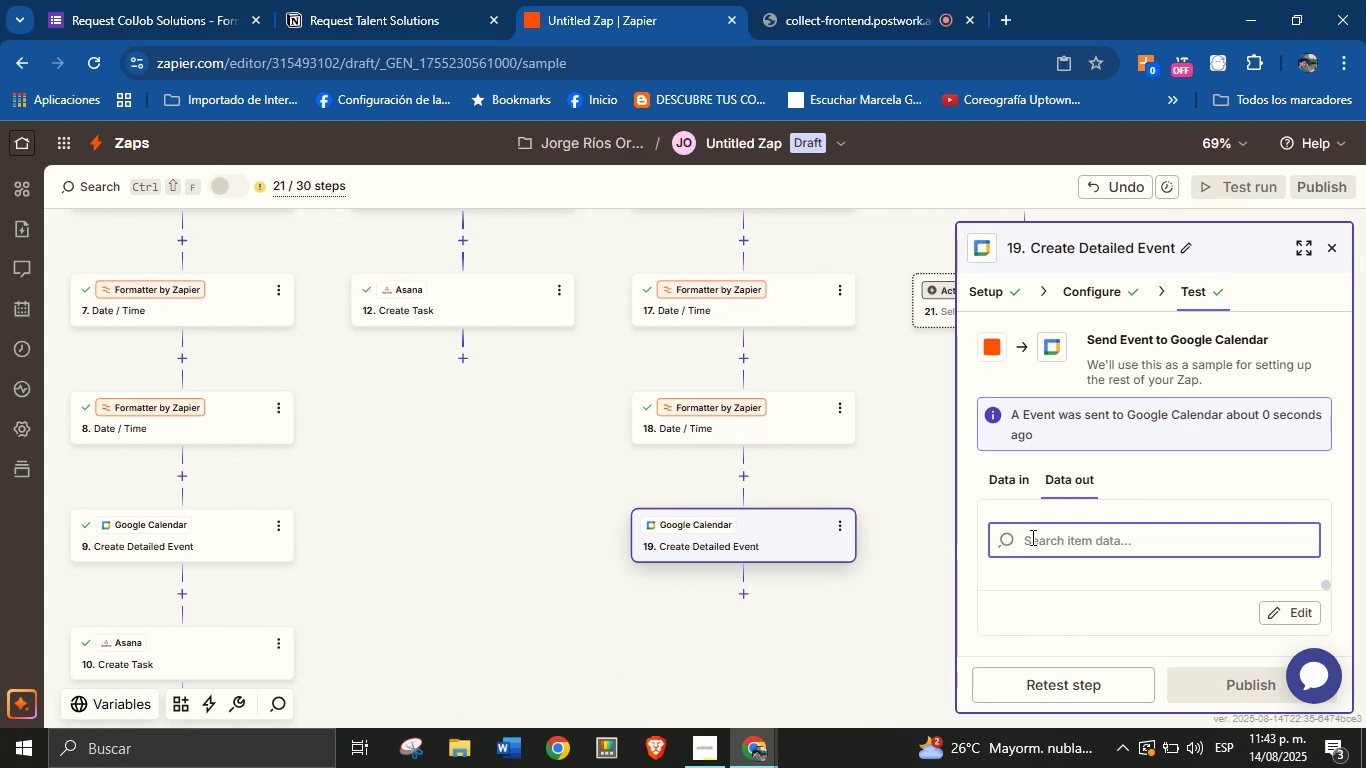 
wait(5.09)
 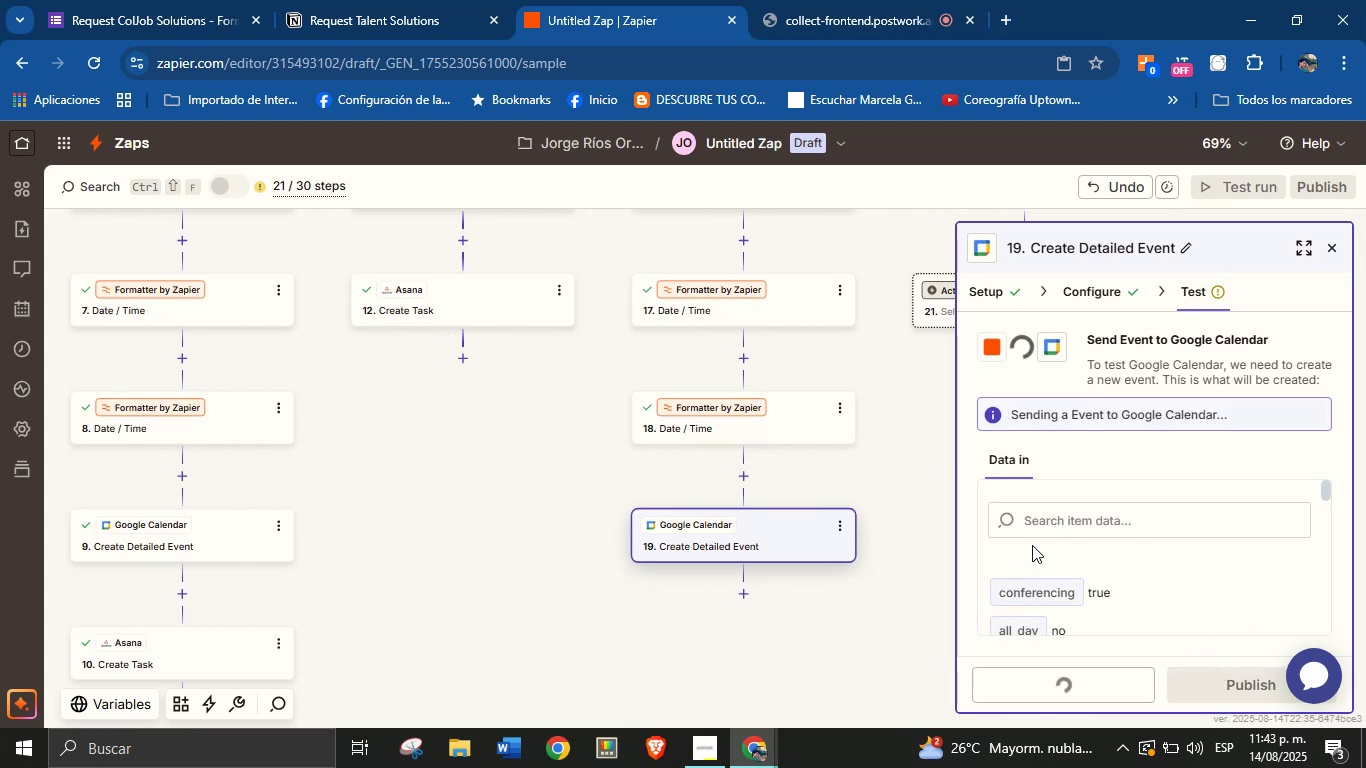 
left_click_drag(start_coordinate=[714, 633], to_coordinate=[707, 589])
 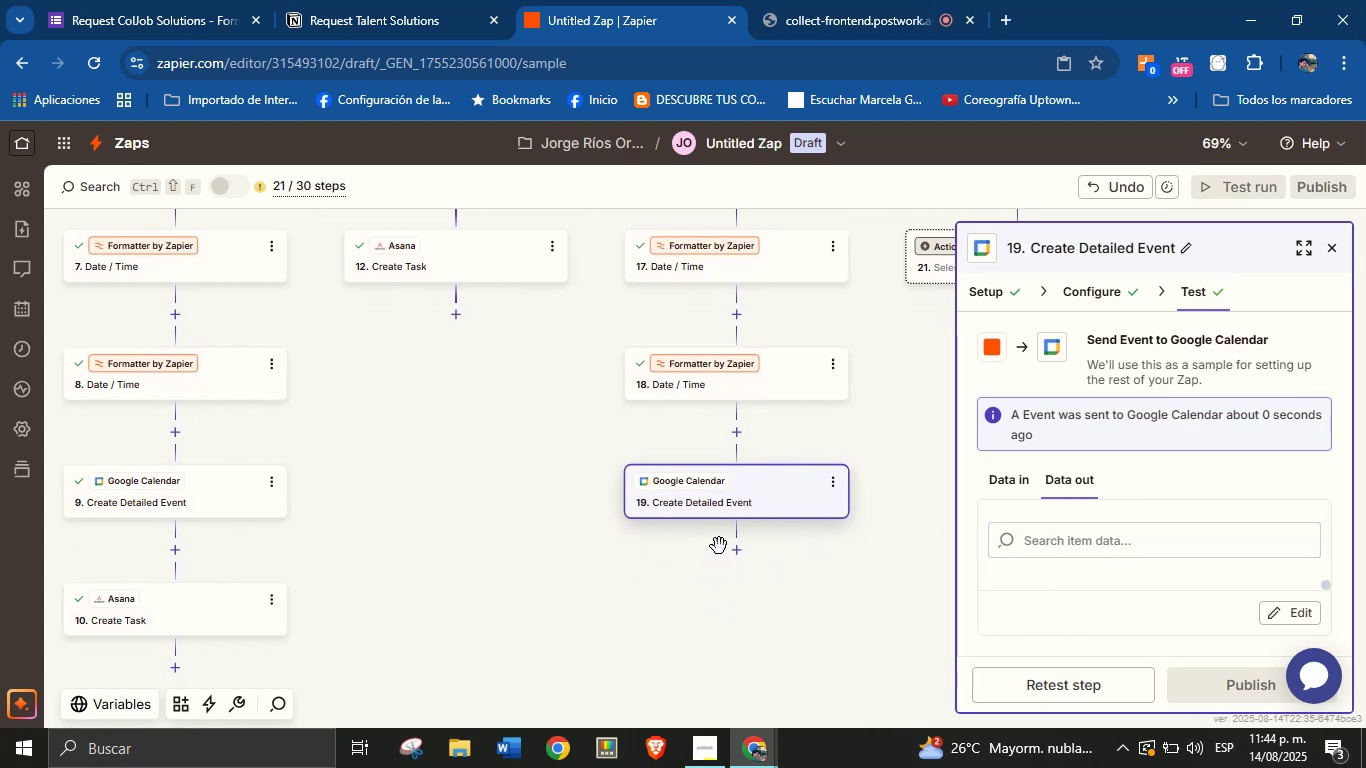 
mouse_move([719, 568])
 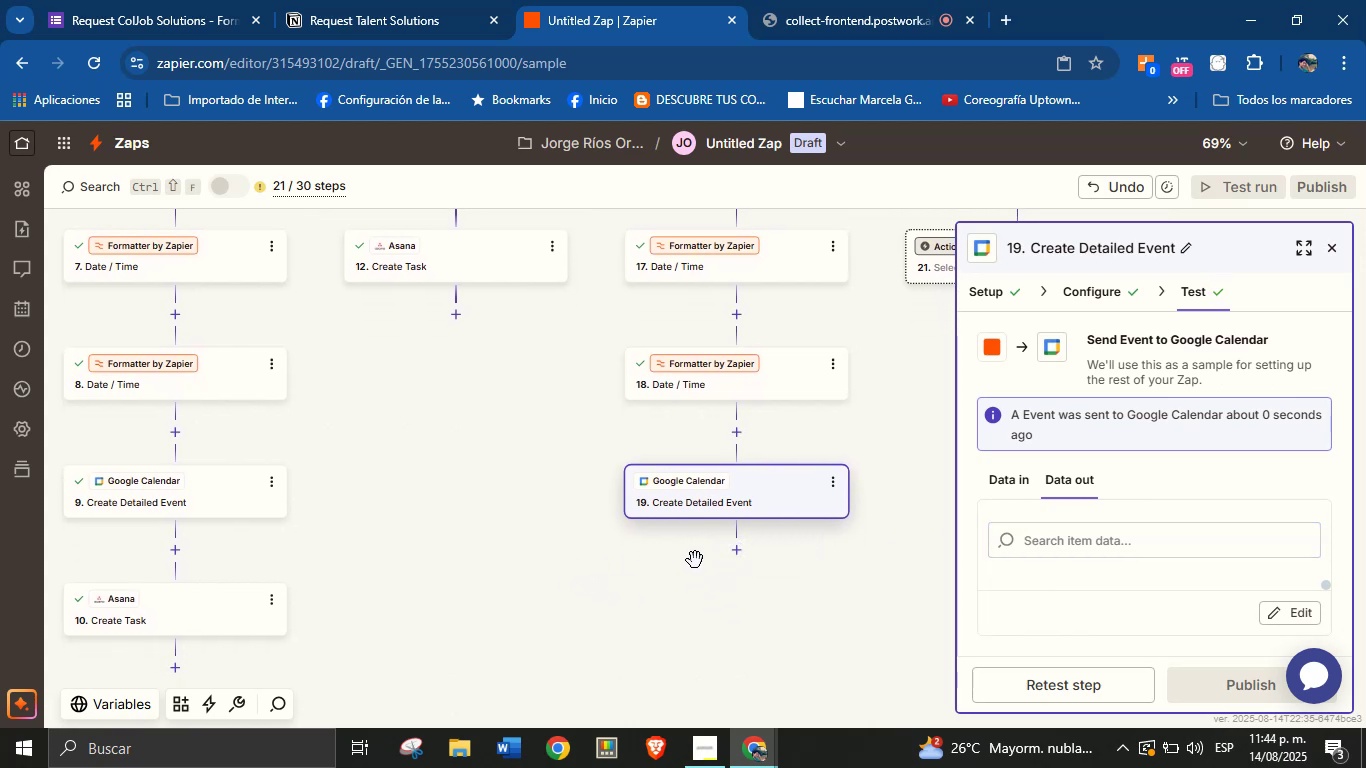 
left_click([735, 552])
 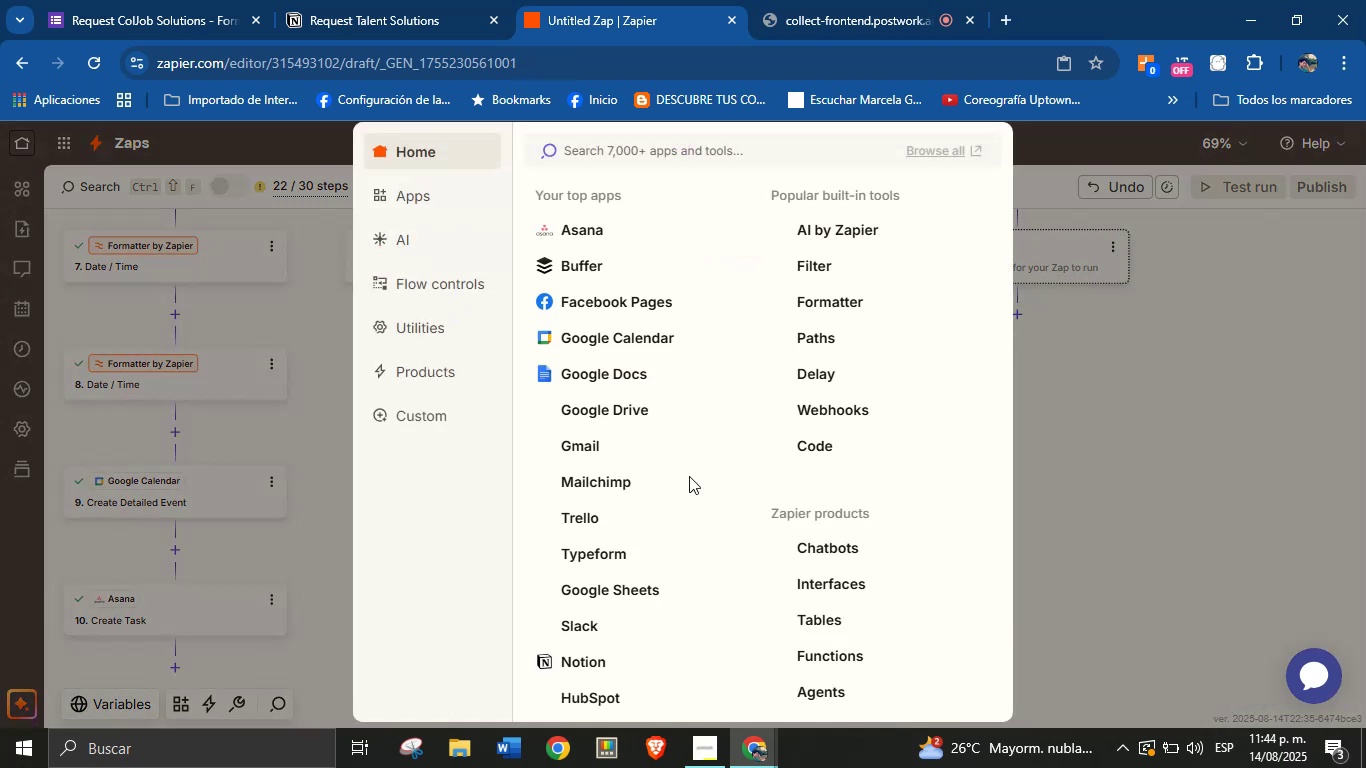 
left_click([605, 227])
 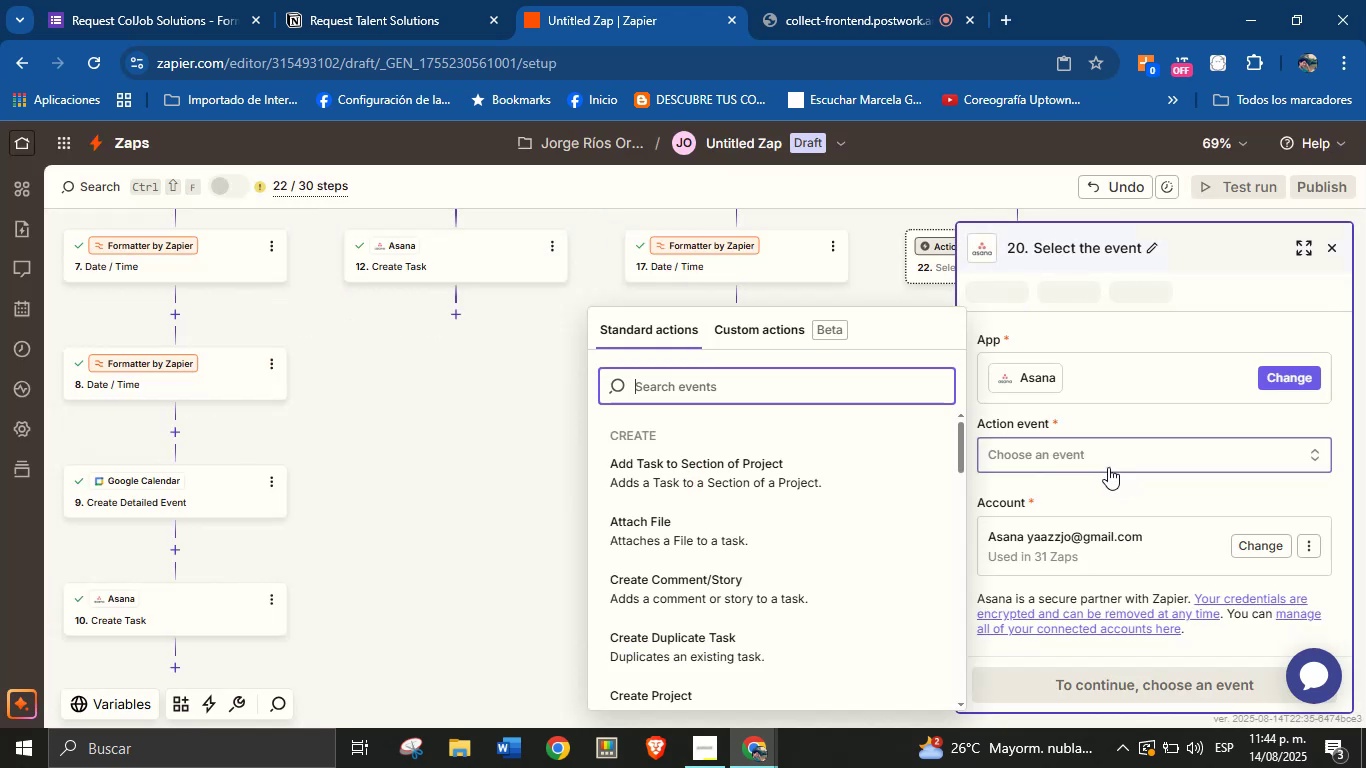 
scroll: coordinate [760, 529], scroll_direction: down, amount: 3.0
 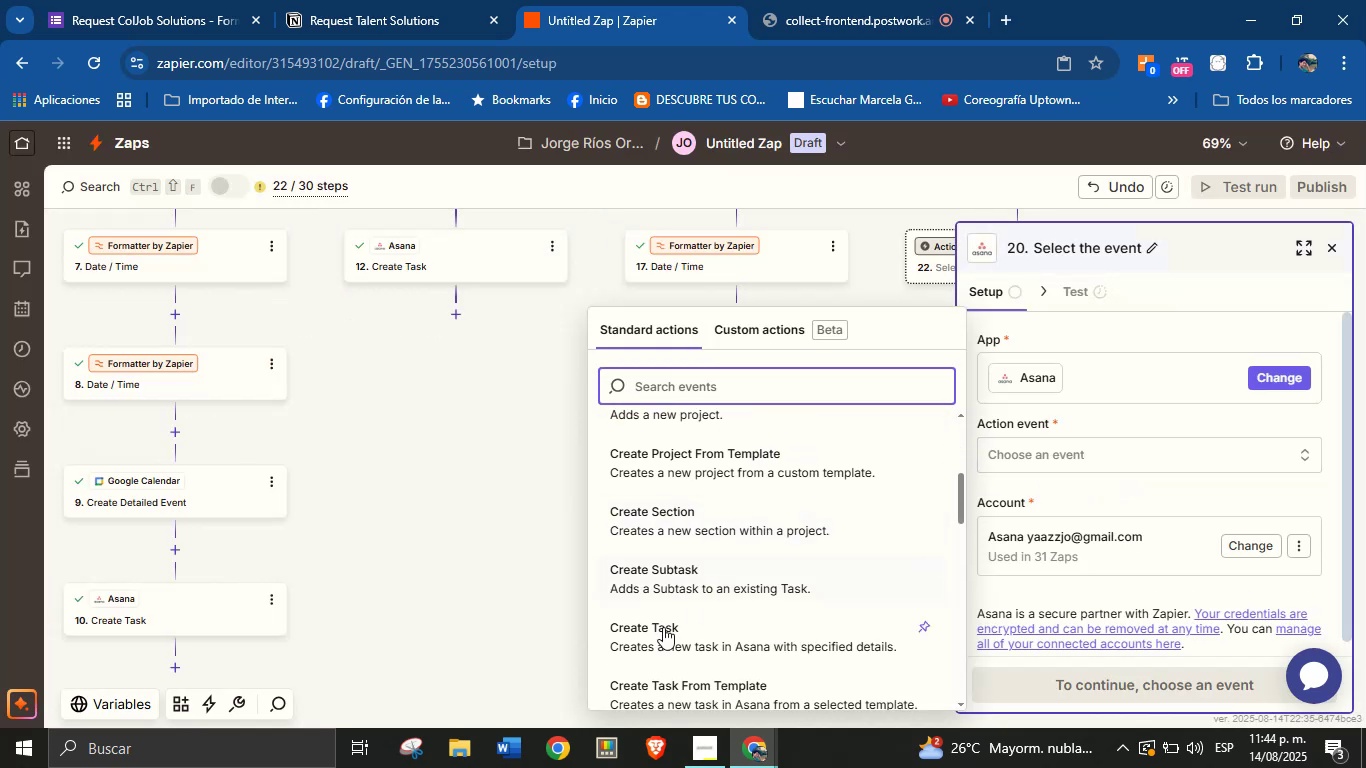 
left_click([662, 629])
 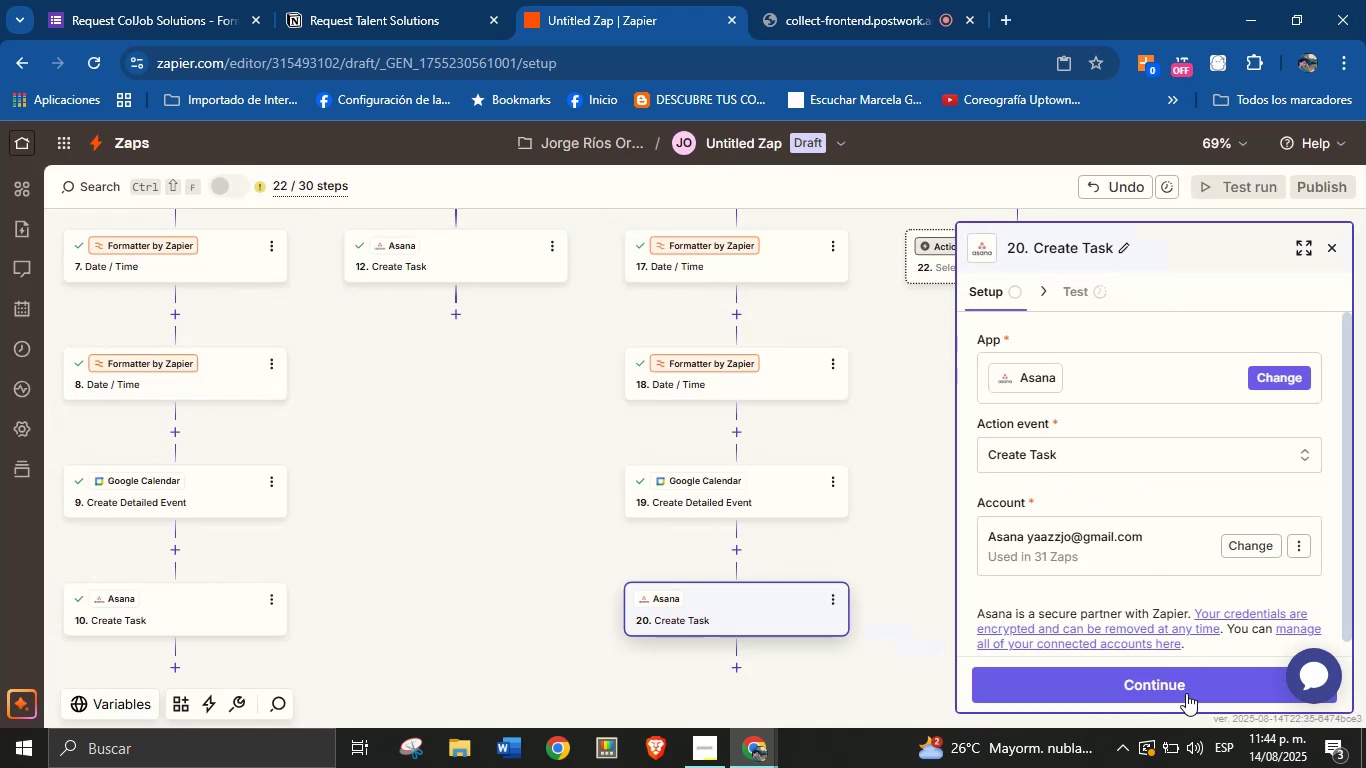 
left_click([1189, 681])
 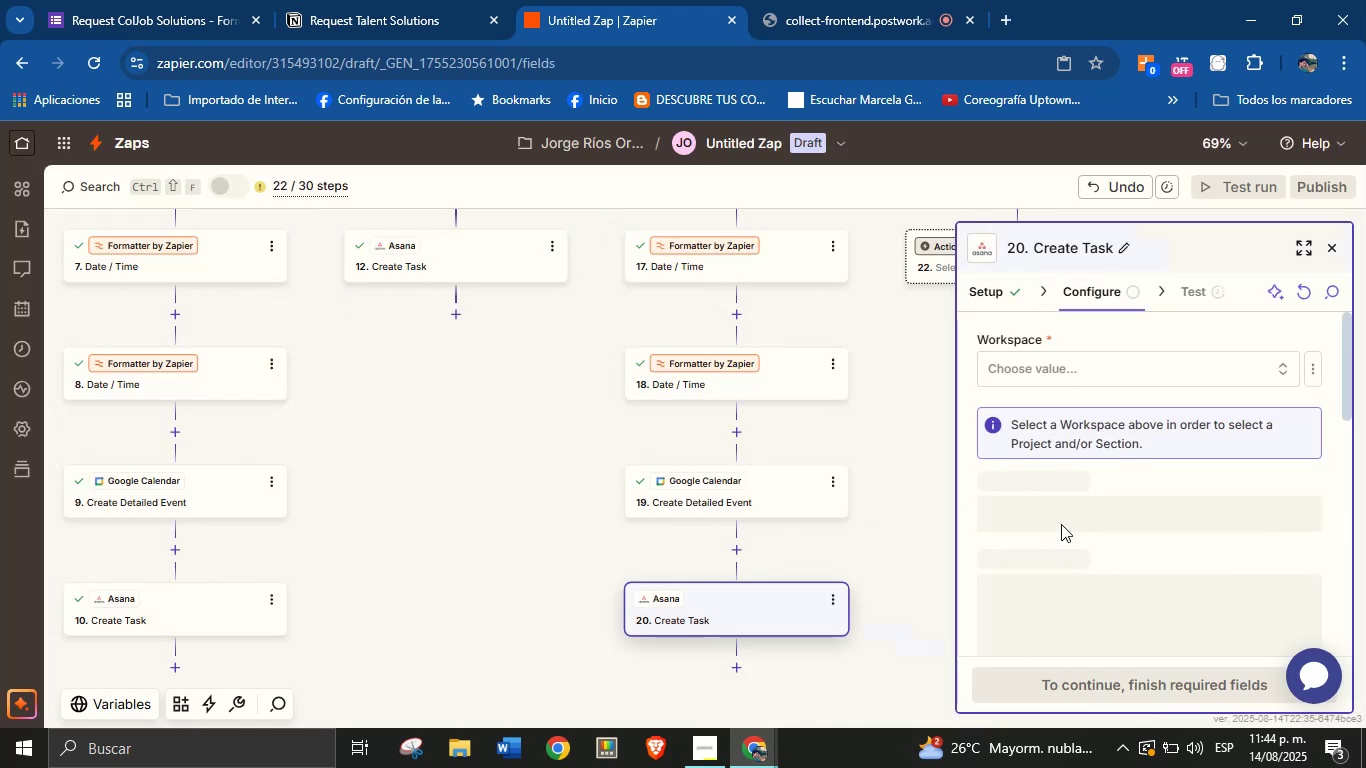 
left_click([1075, 371])
 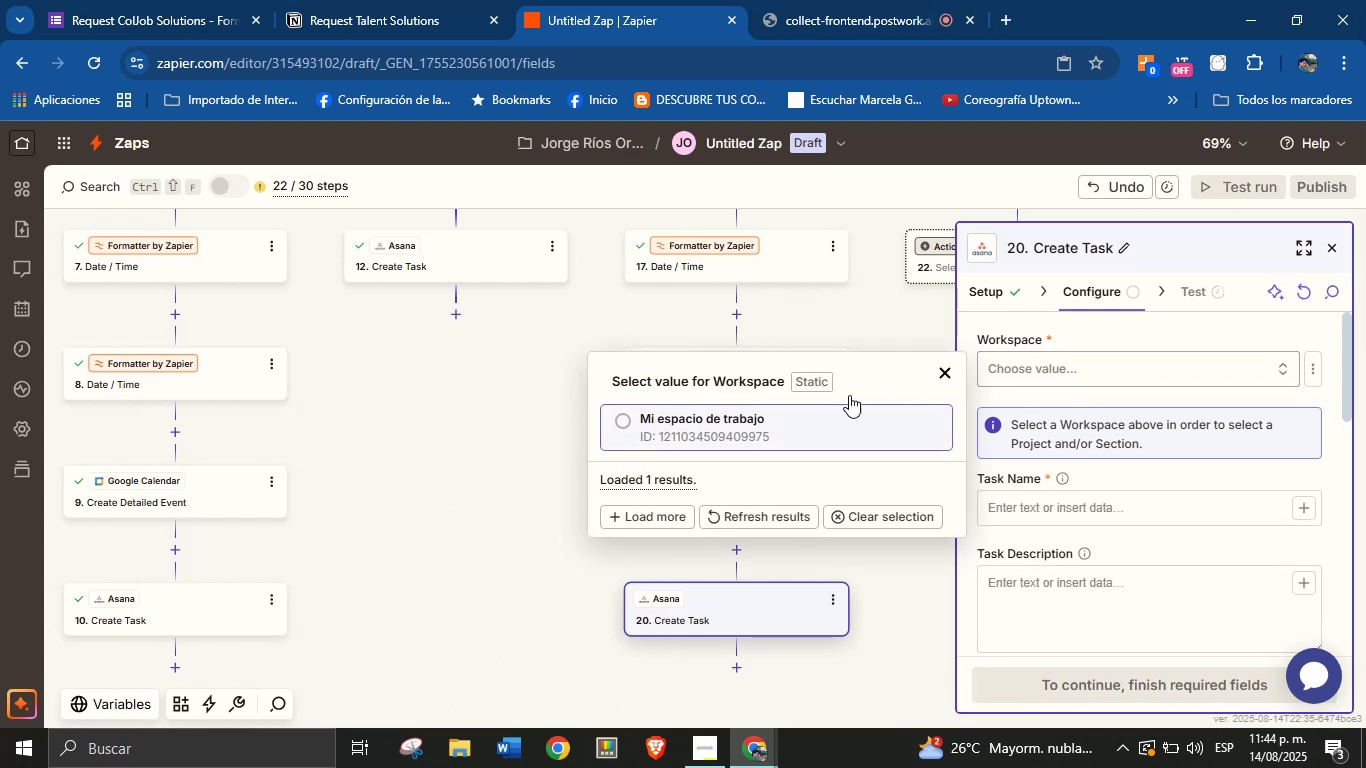 
left_click([779, 419])
 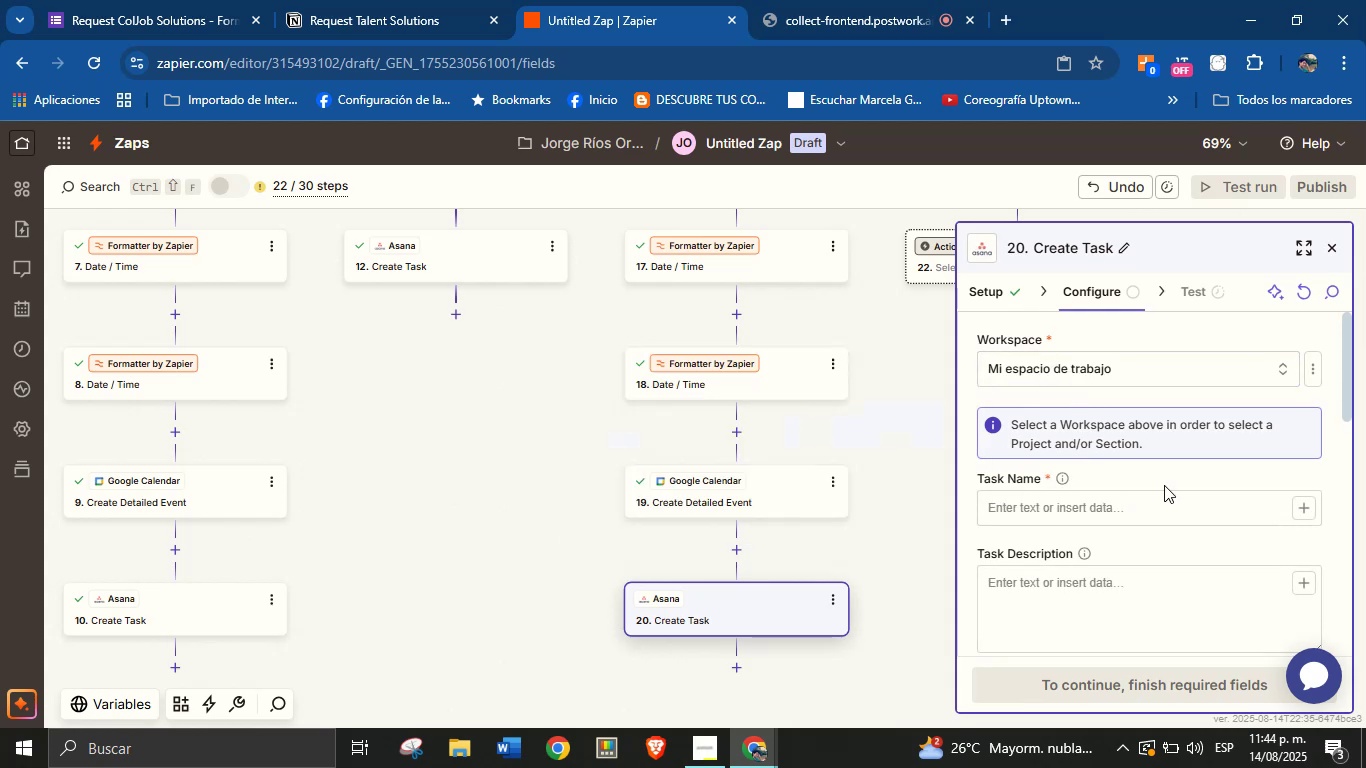 
left_click([1162, 502])
 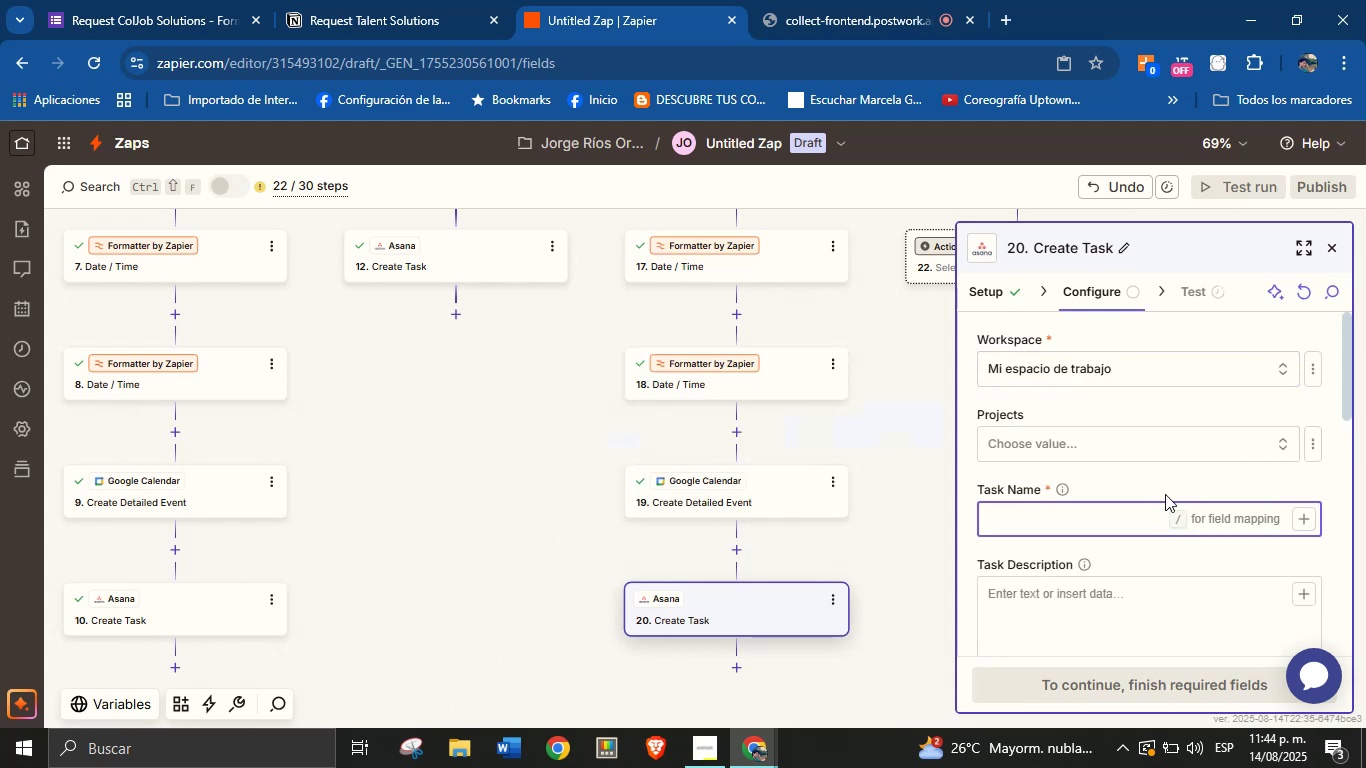 
type(New service request from )
 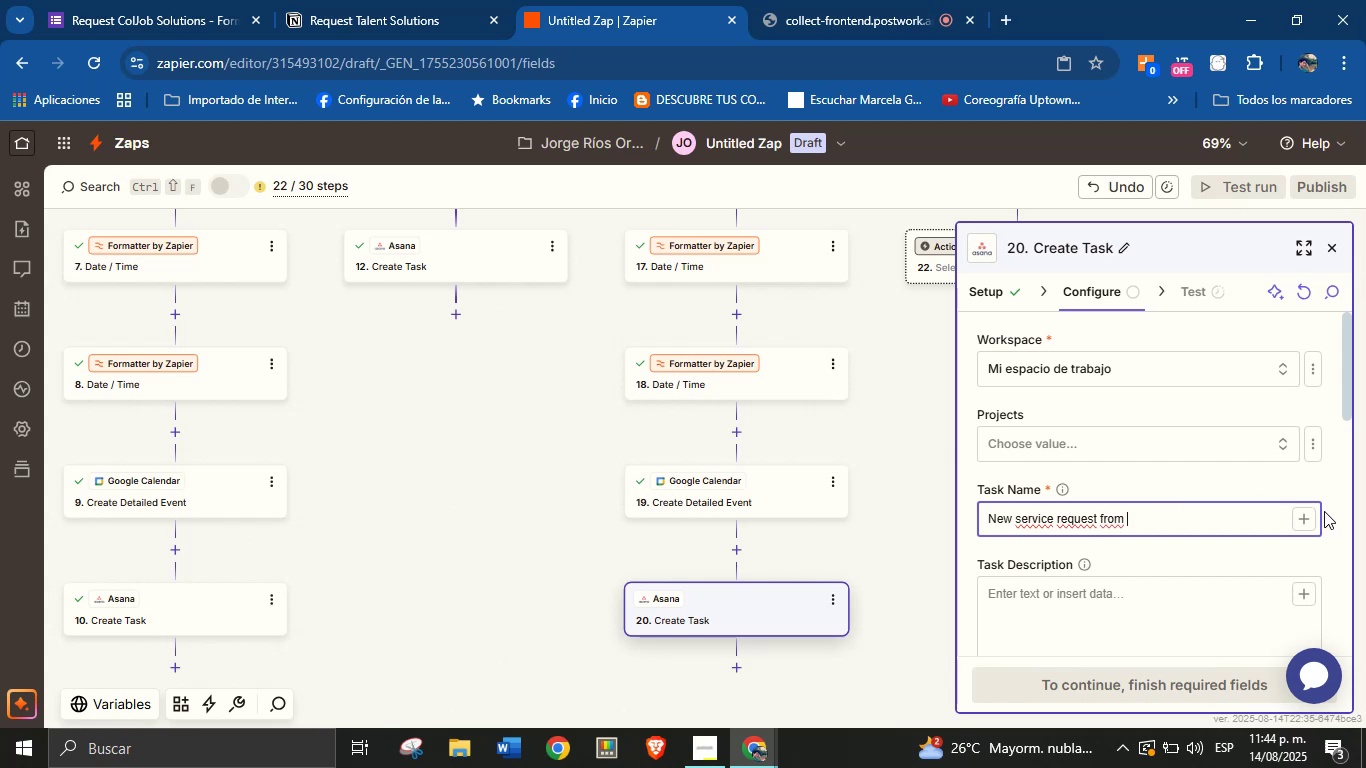 
left_click([1315, 521])
 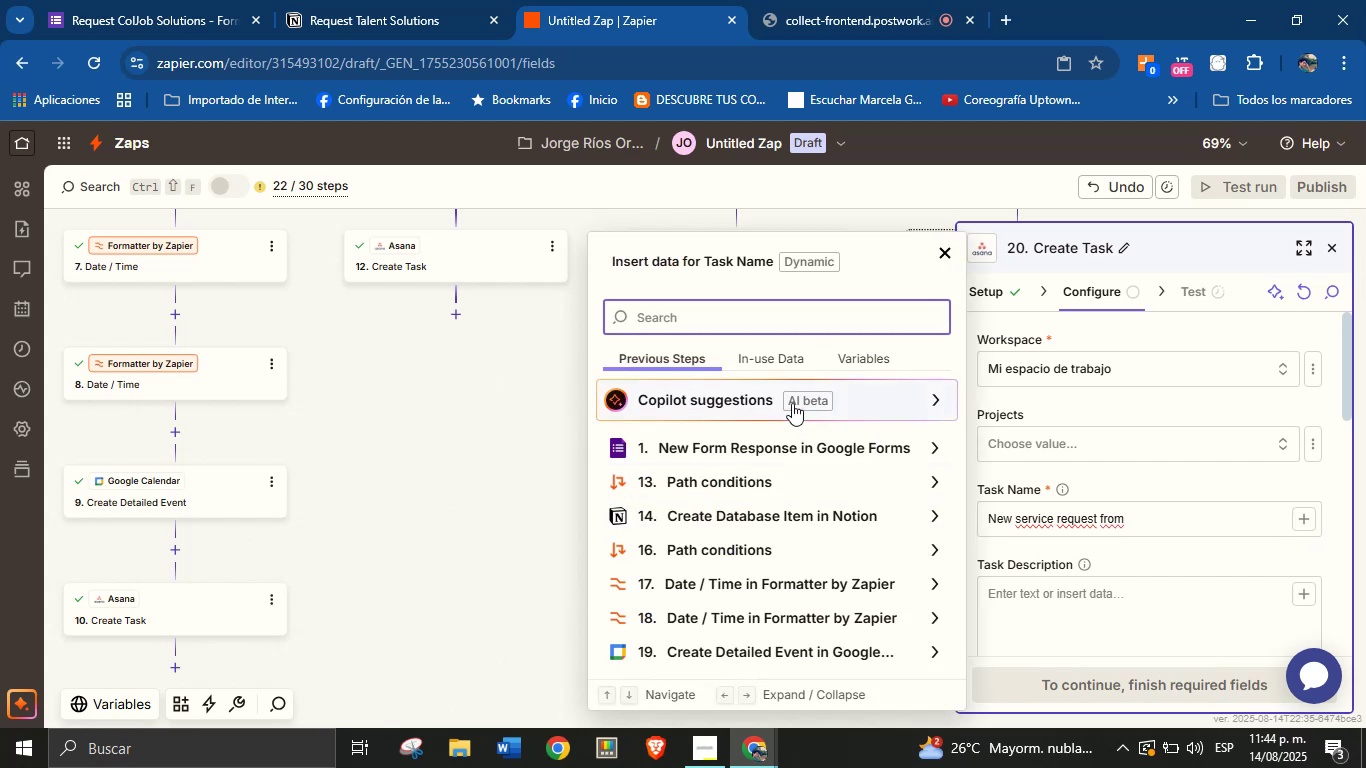 
type(name)
 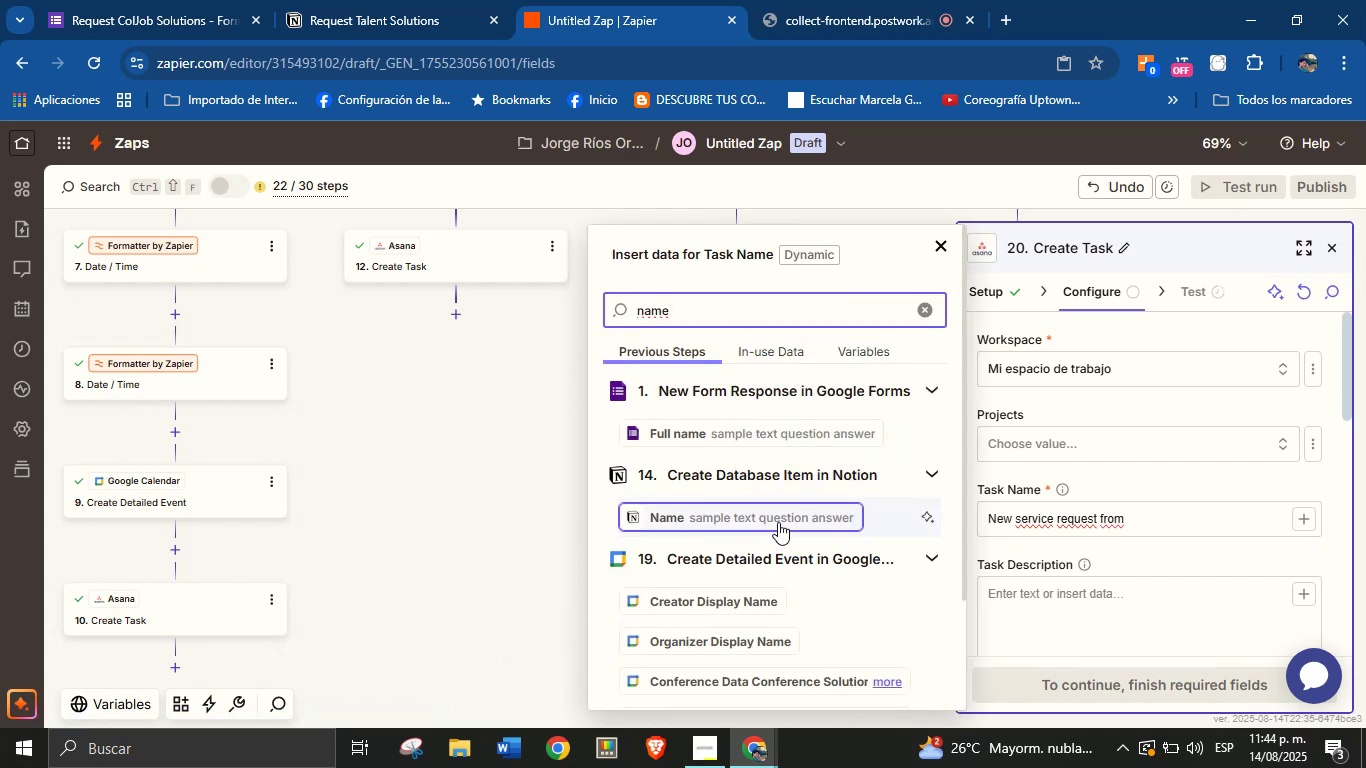 
wait(5.37)
 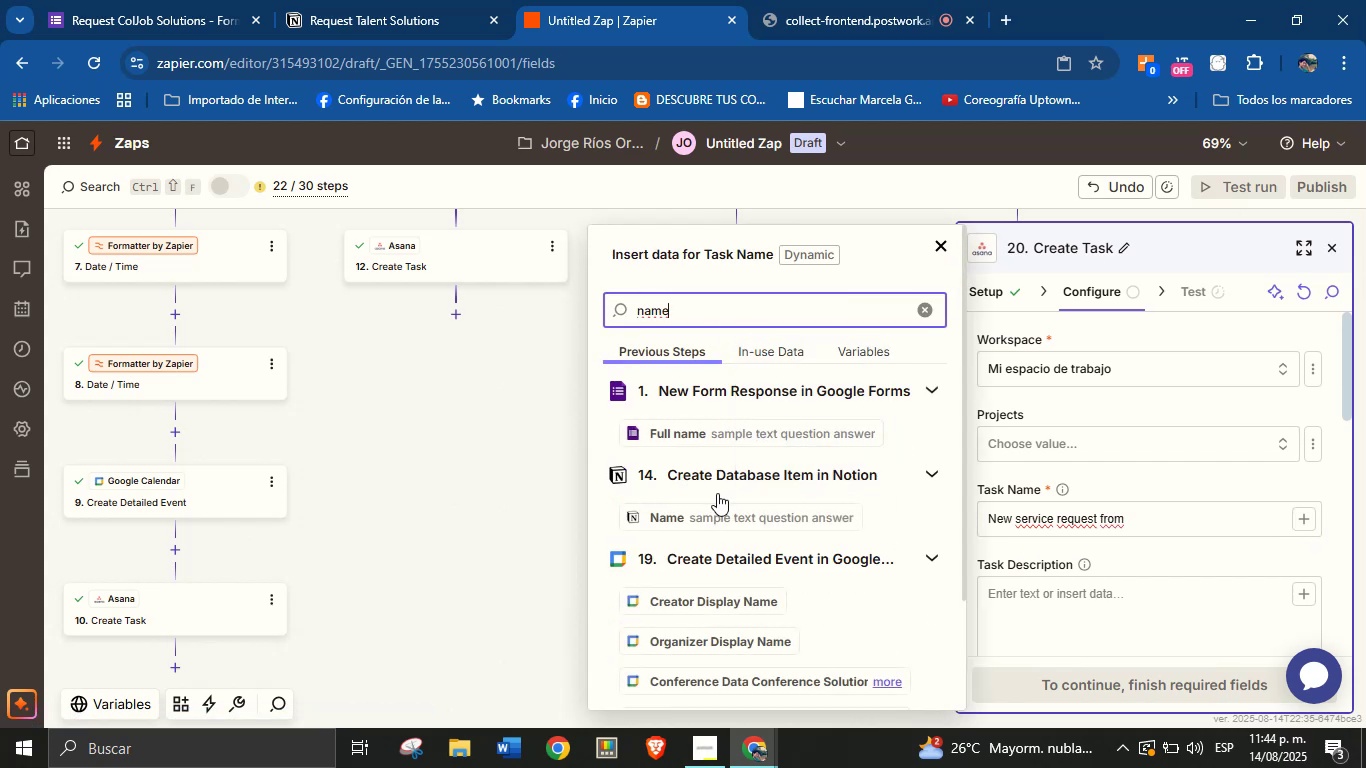 
left_click([778, 522])
 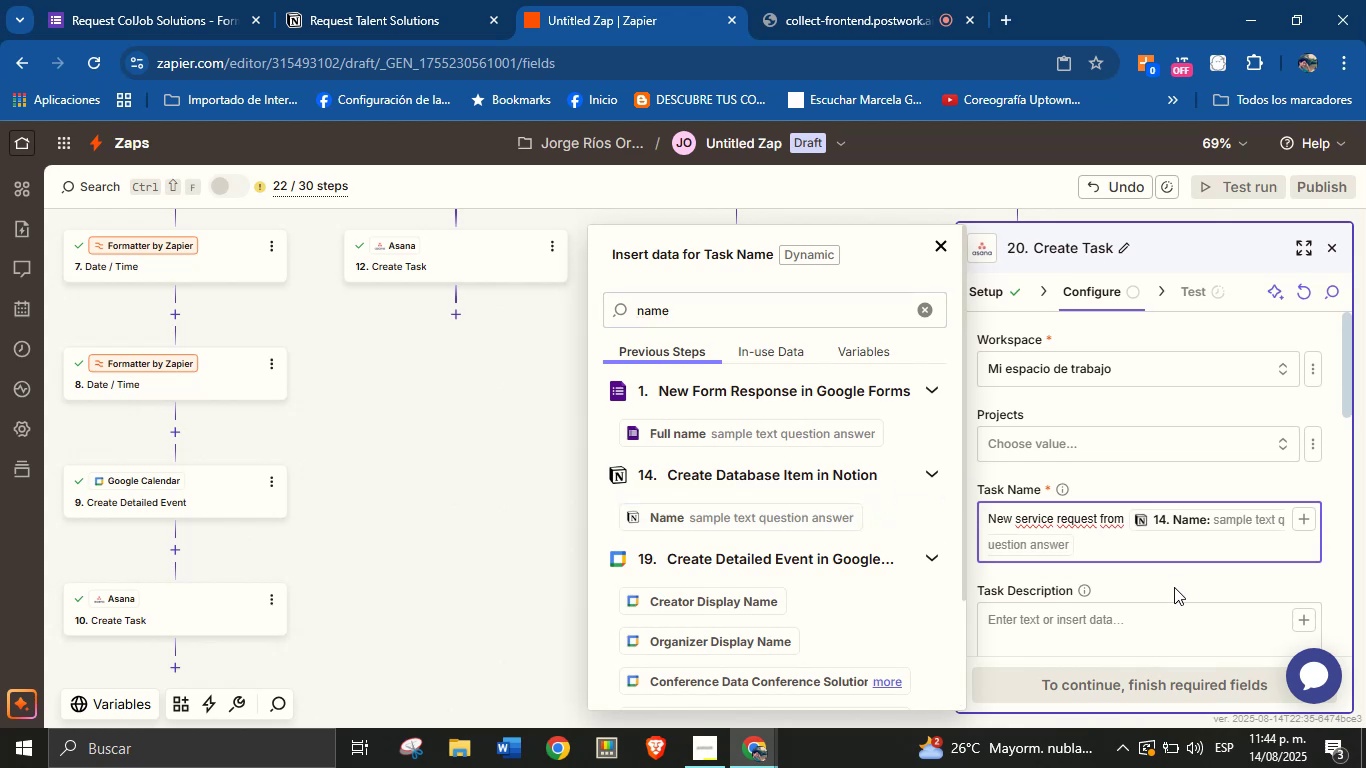 
left_click([1175, 590])
 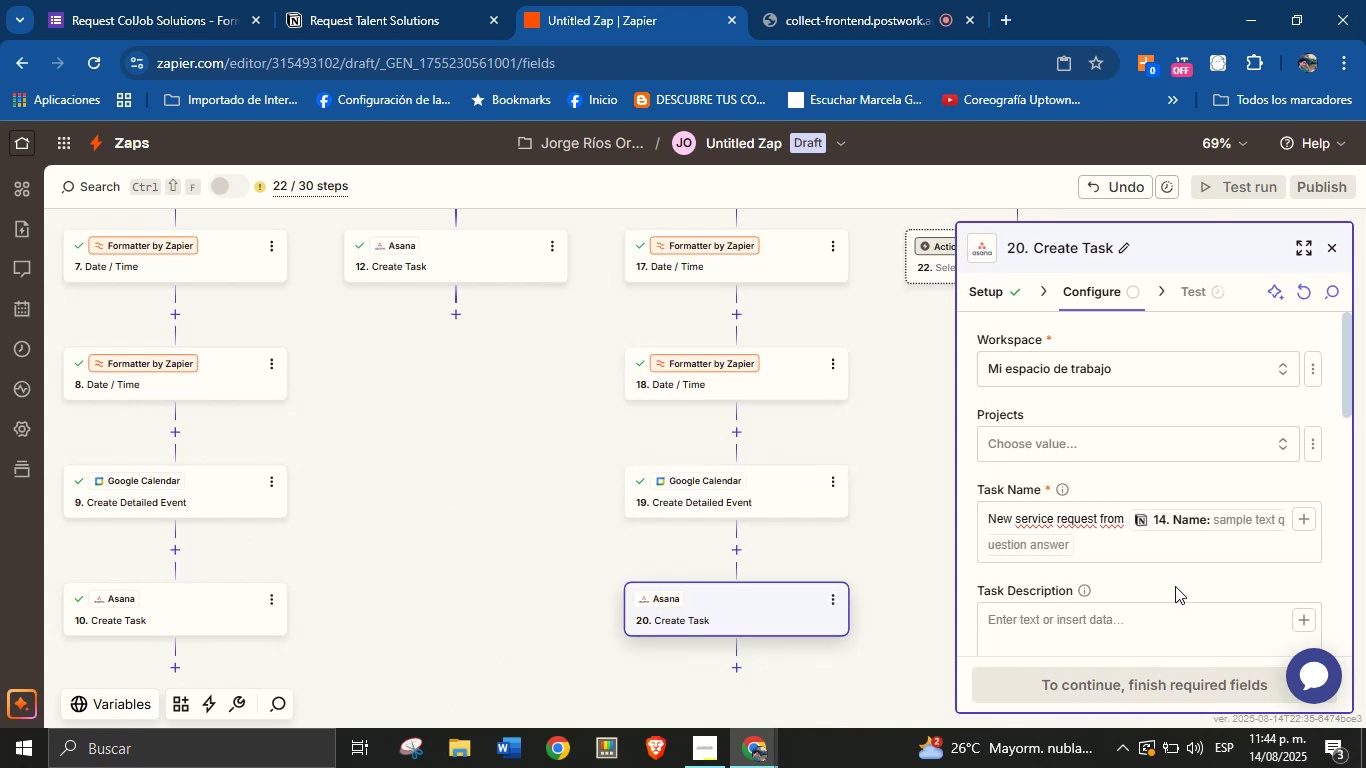 
scroll: coordinate [1175, 572], scroll_direction: down, amount: 1.0
 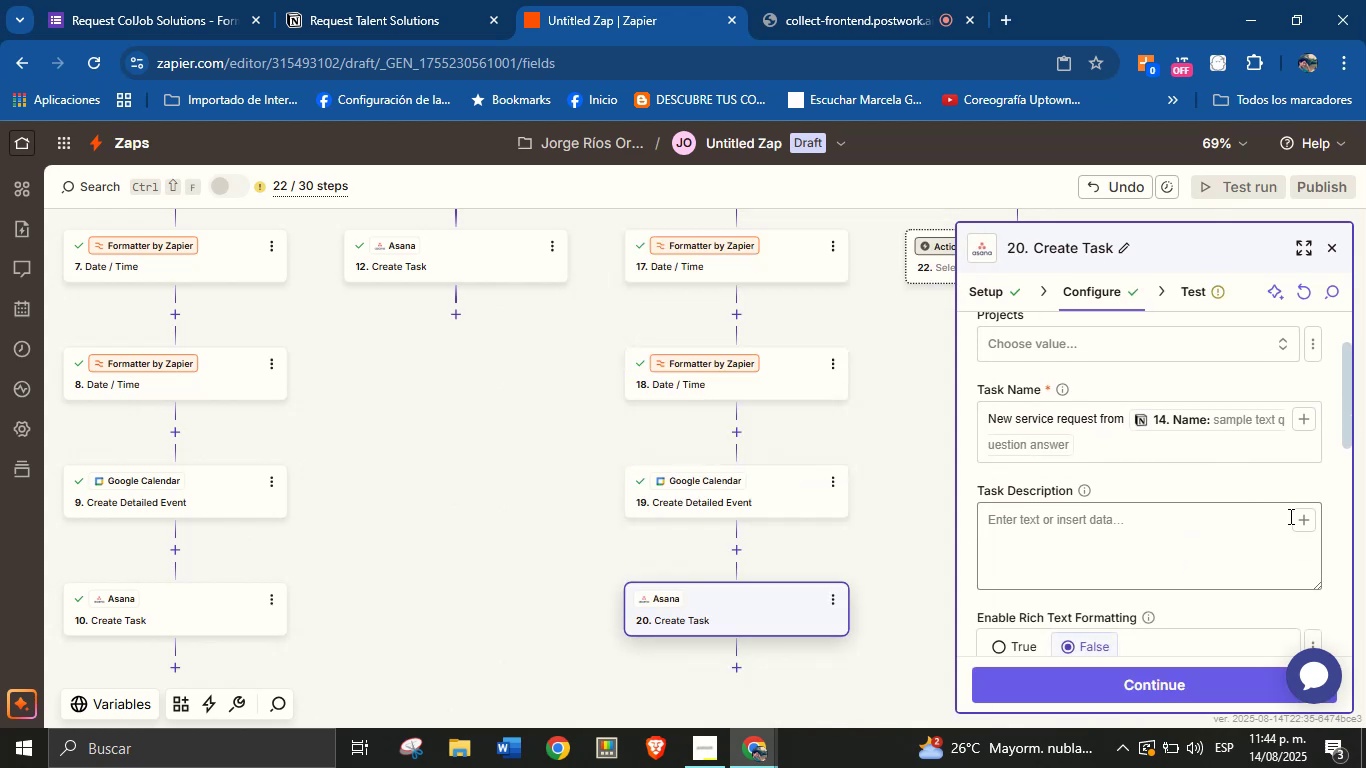 
left_click([1244, 521])
 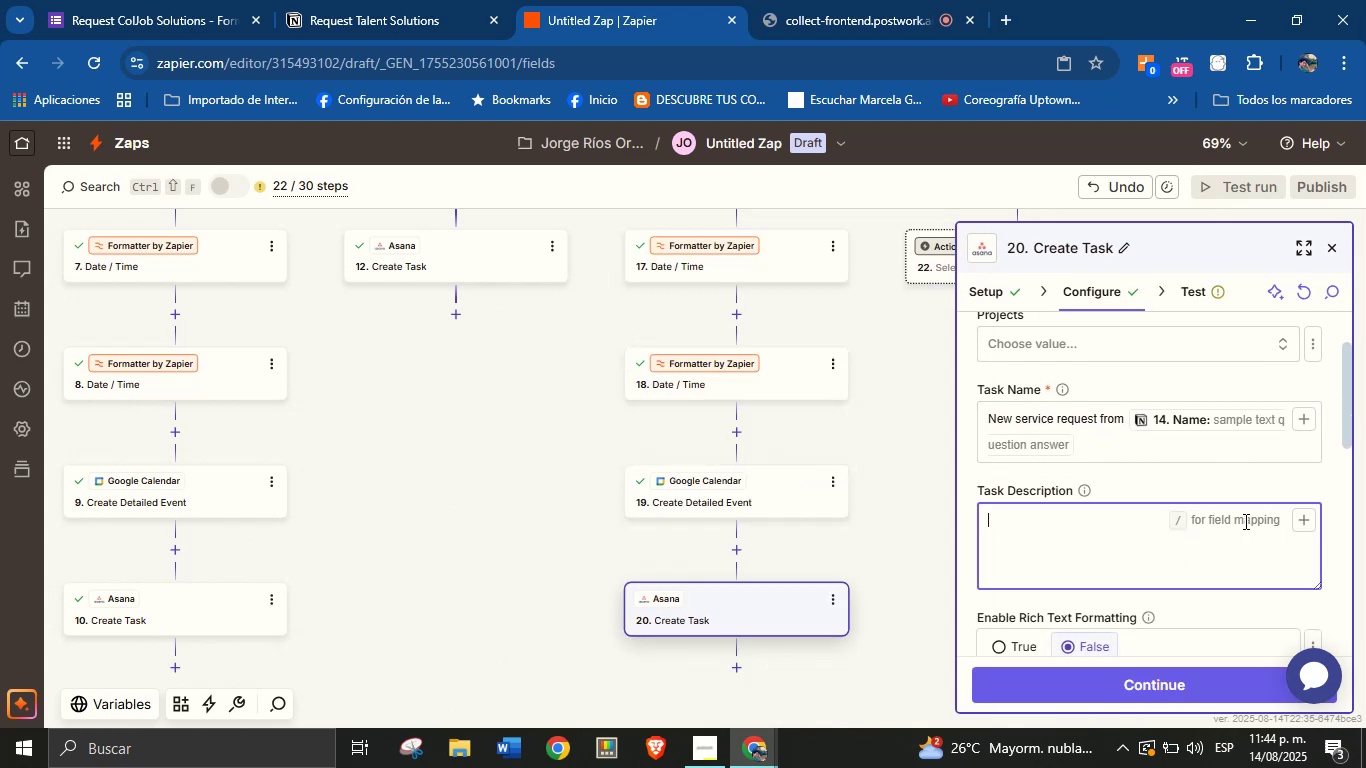 
type(Details>)
 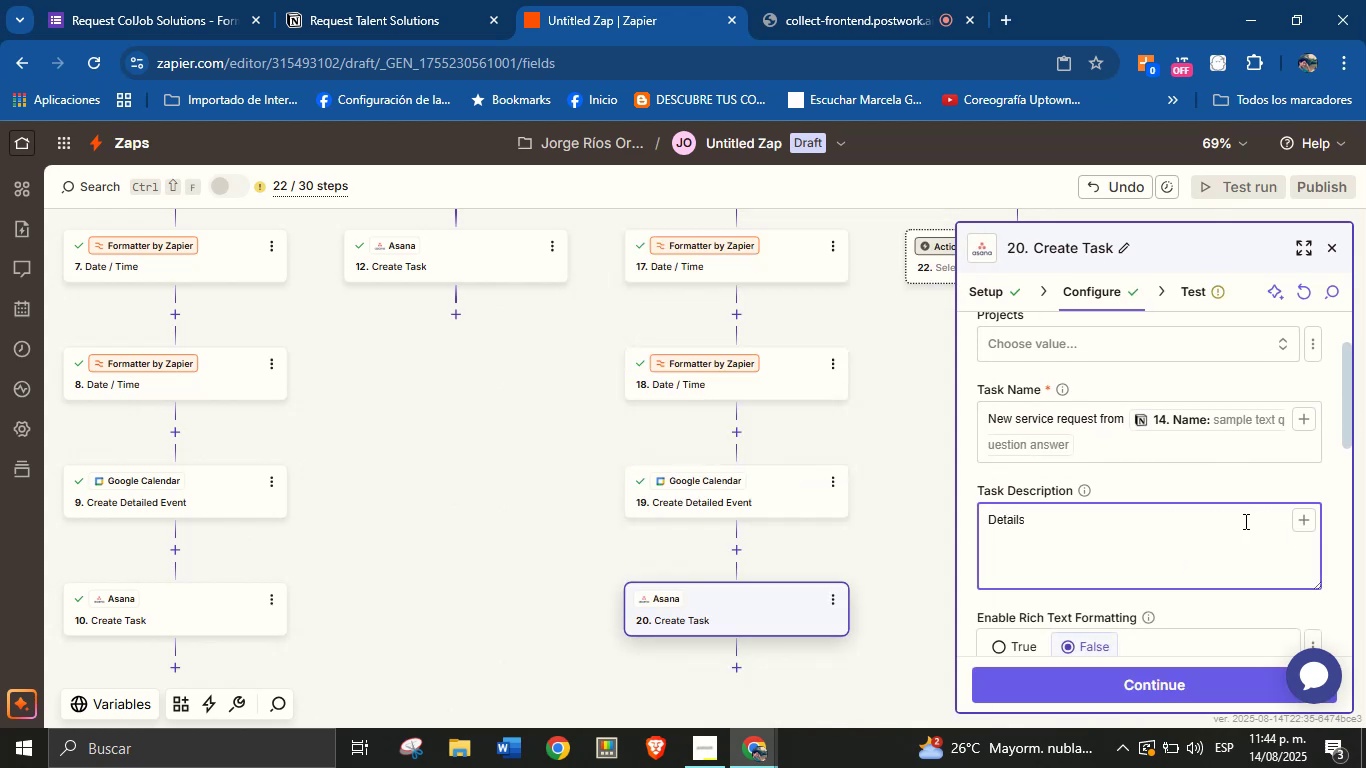 
key(Enter)
 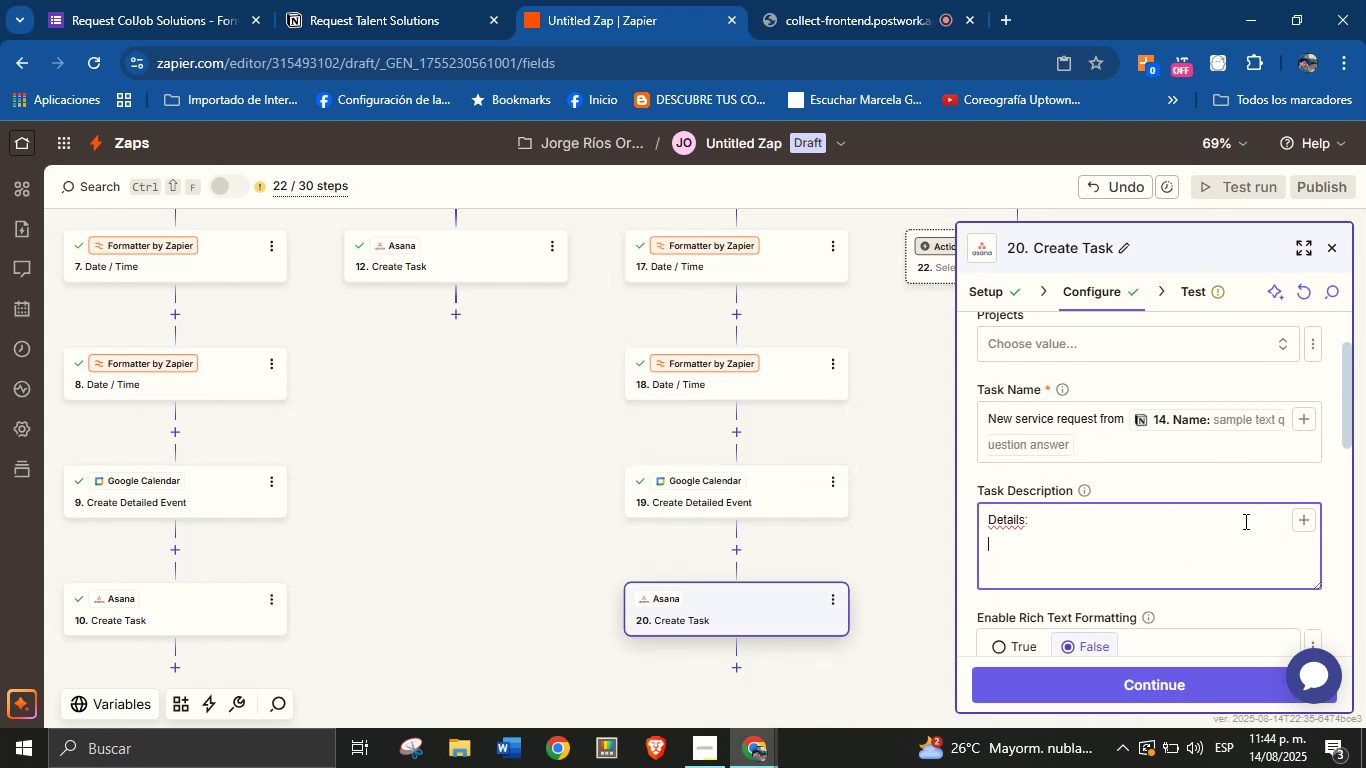 
type(Client;s name> )
 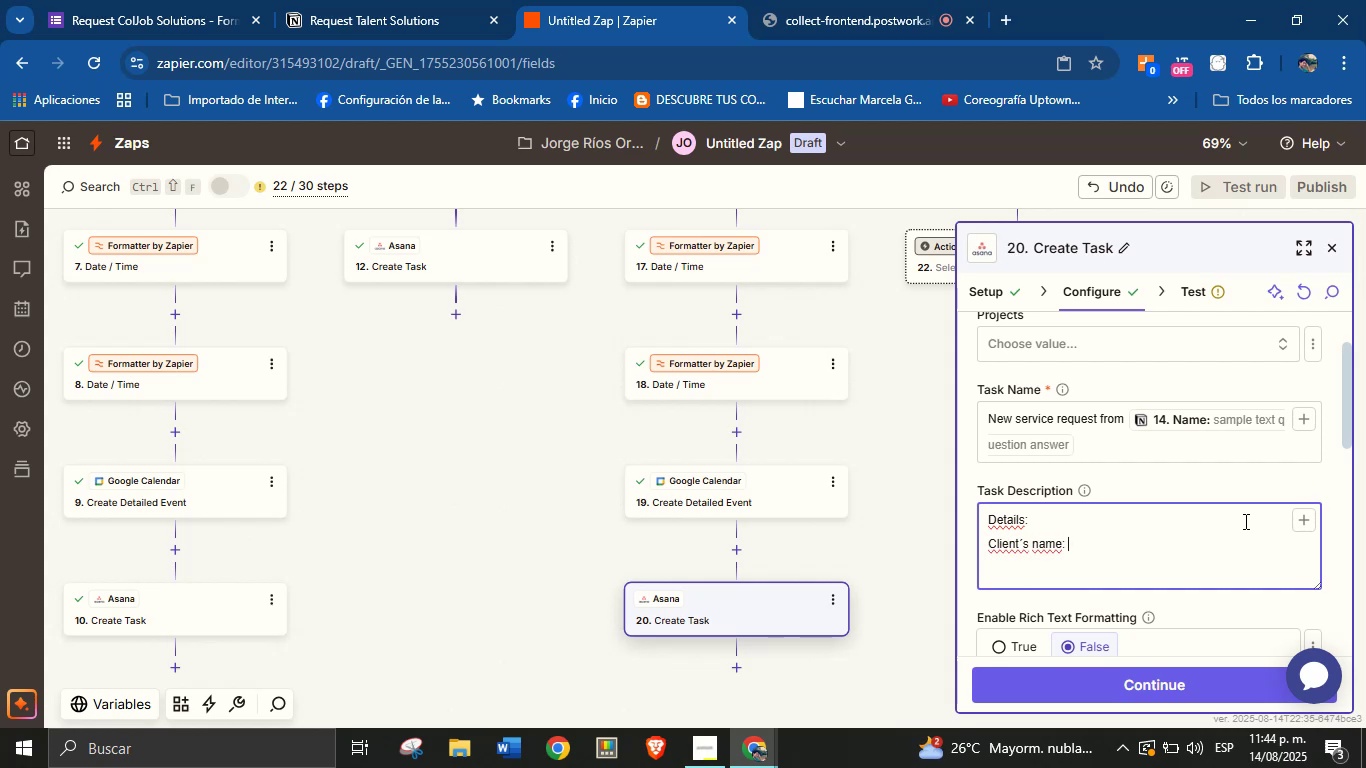 
wait(7.49)
 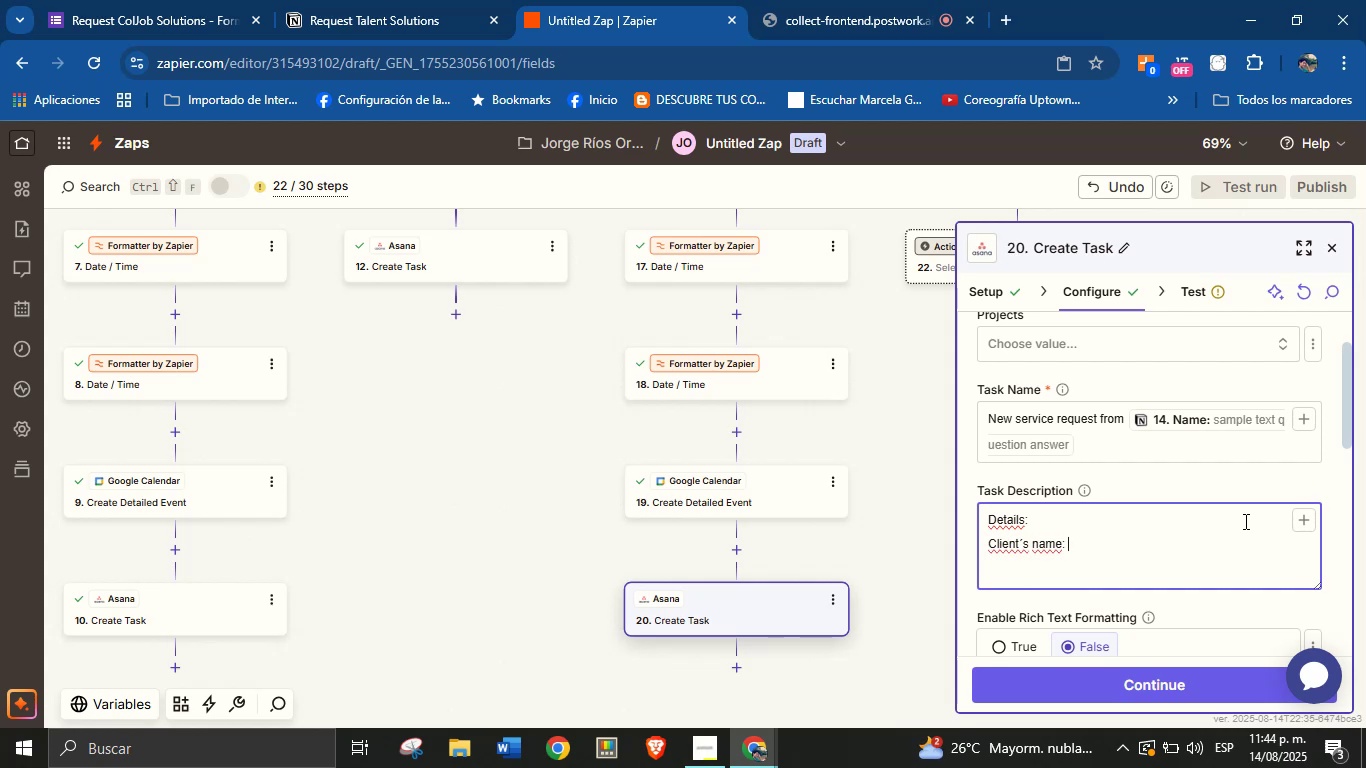 
left_click([1309, 530])
 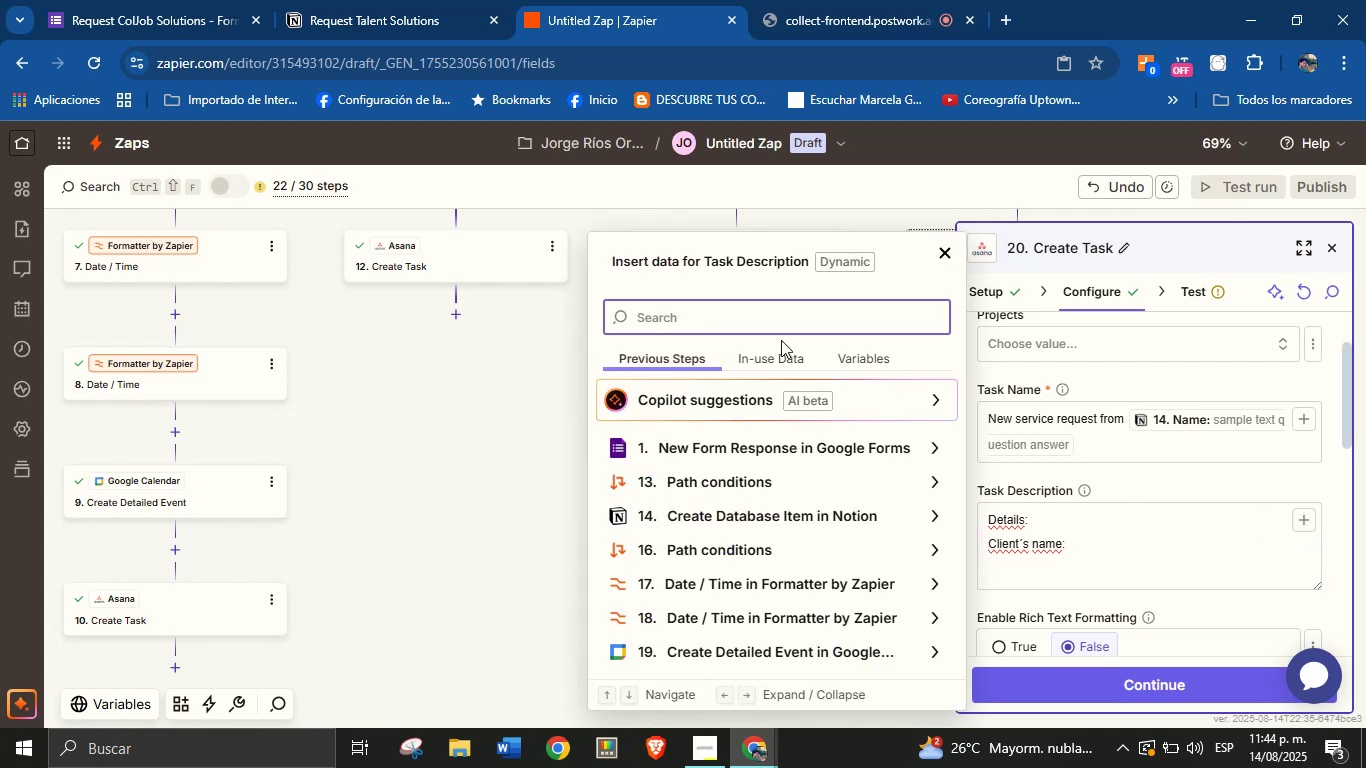 
type(name)
 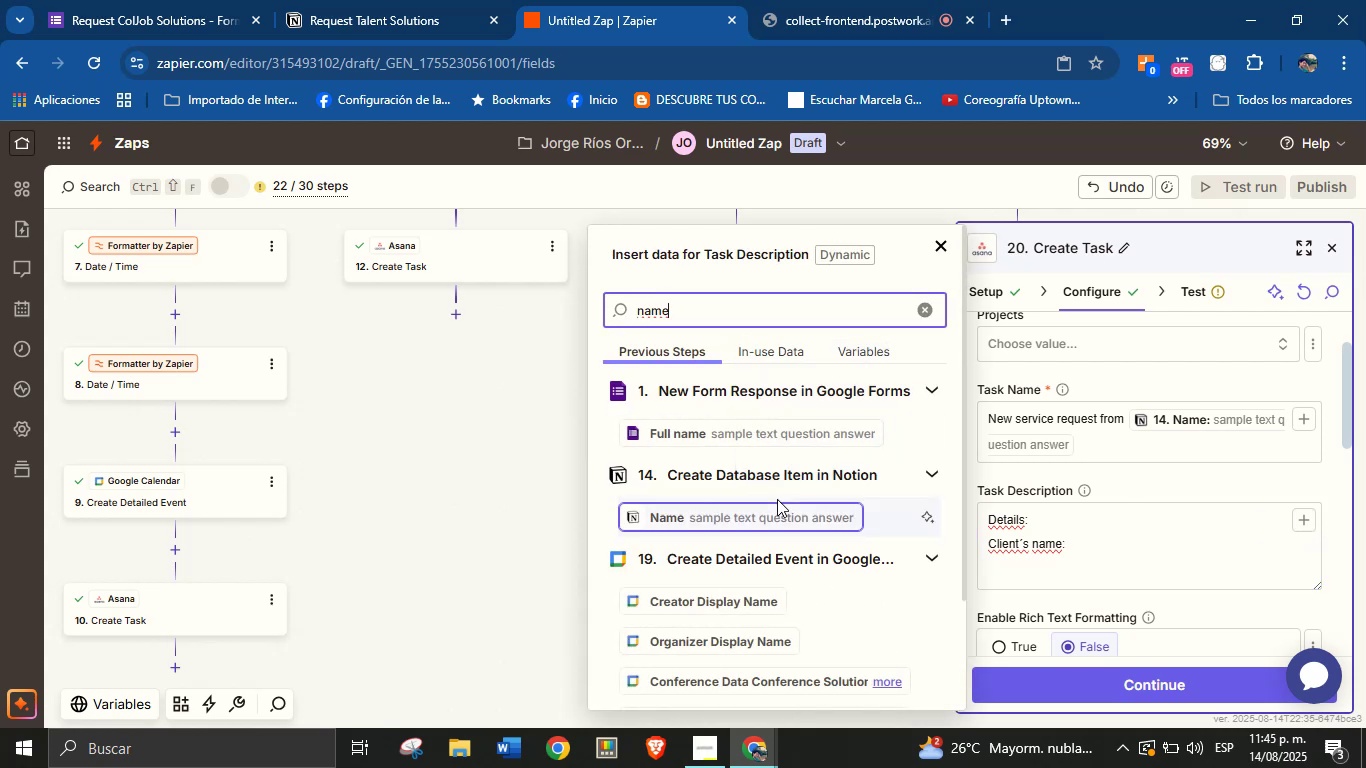 
left_click([801, 511])
 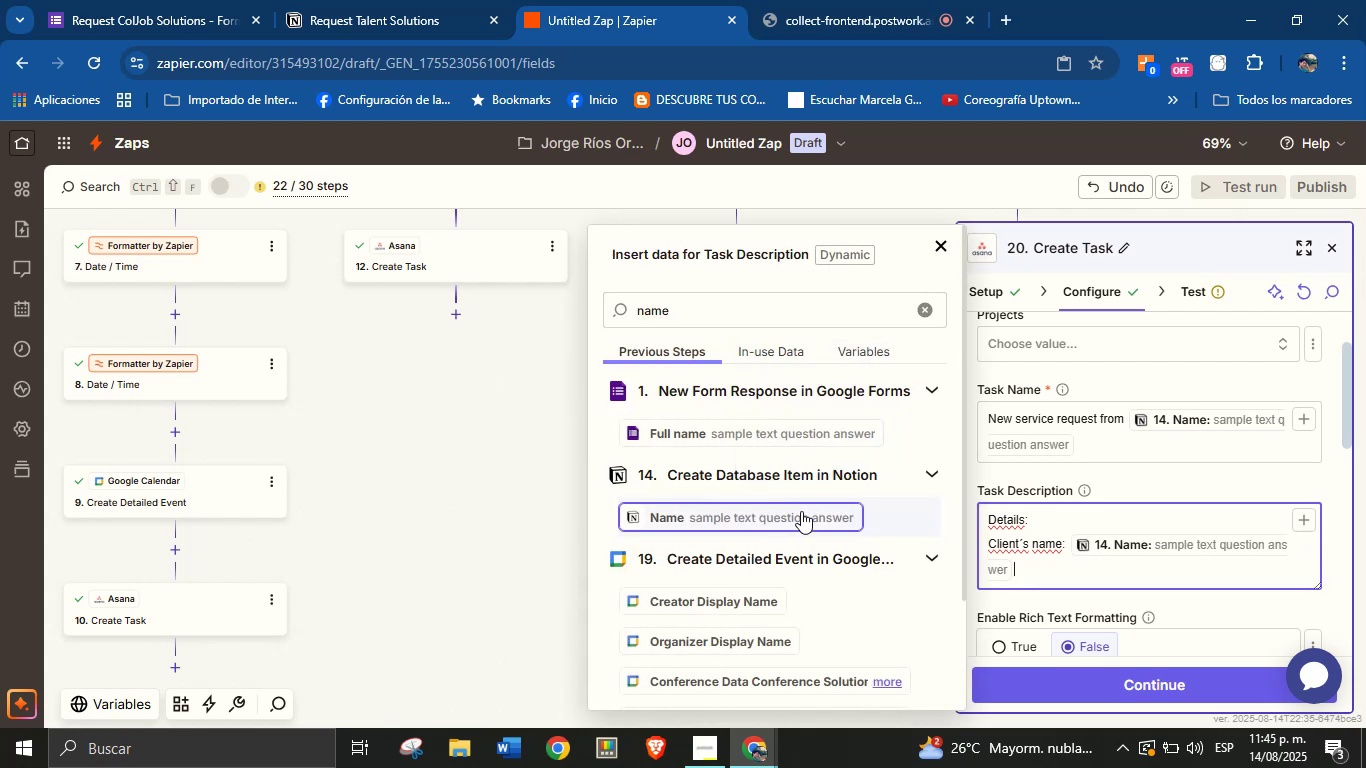 
key(Enter)
 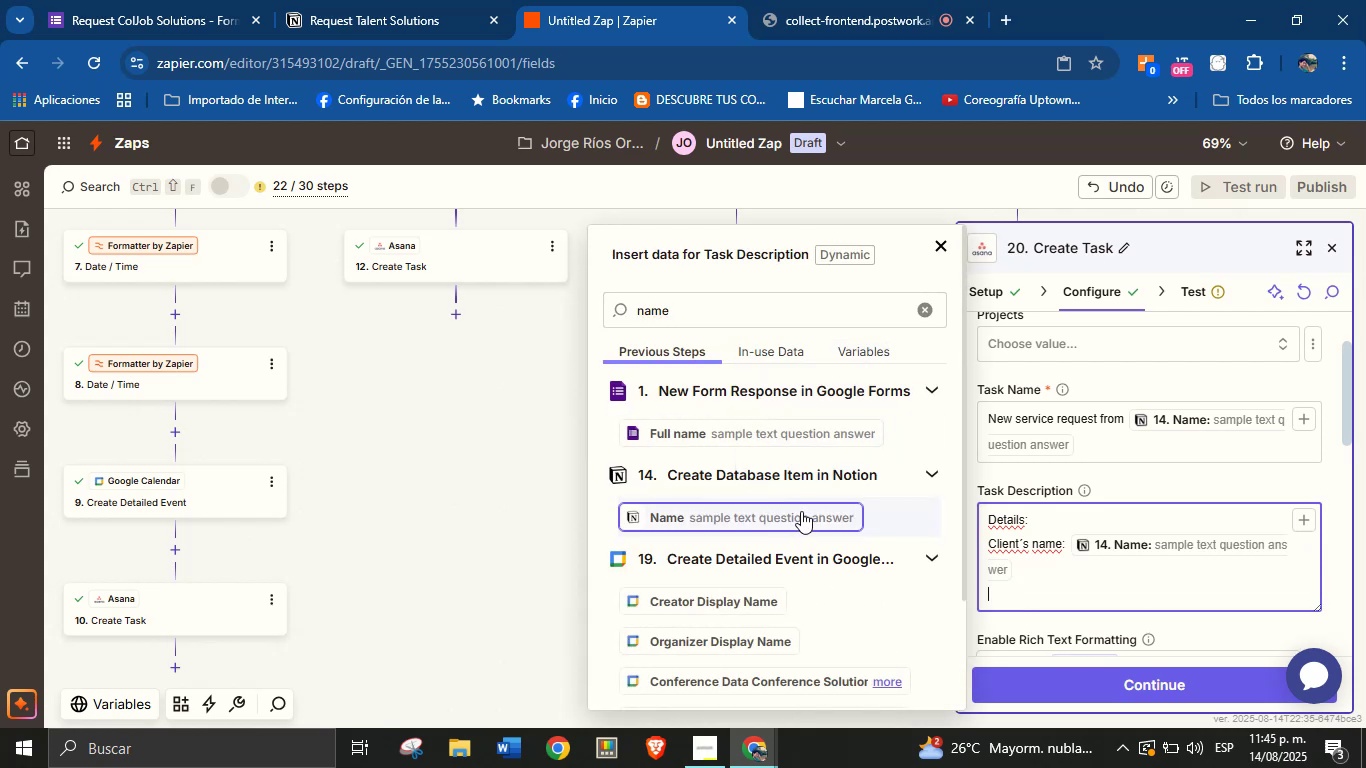 
type(Email> )
 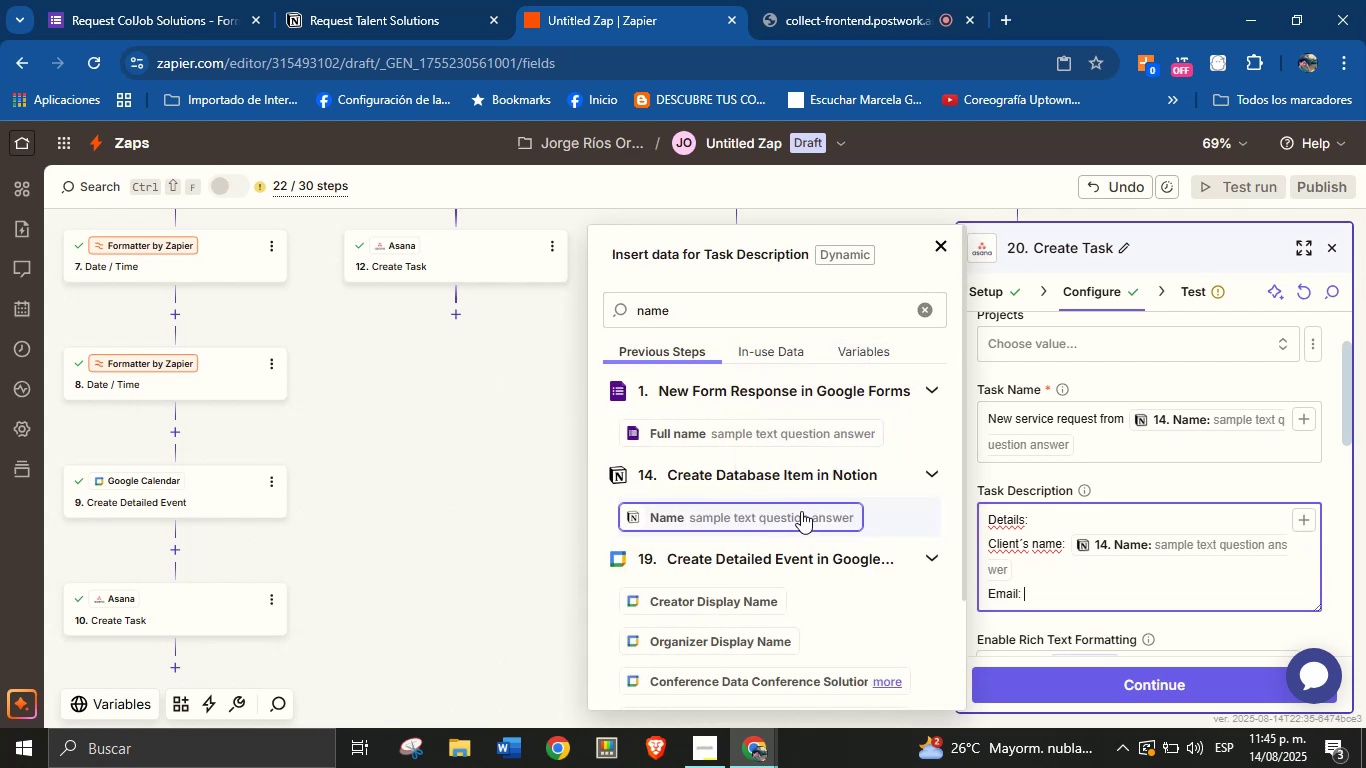 
double_click([836, 314])
 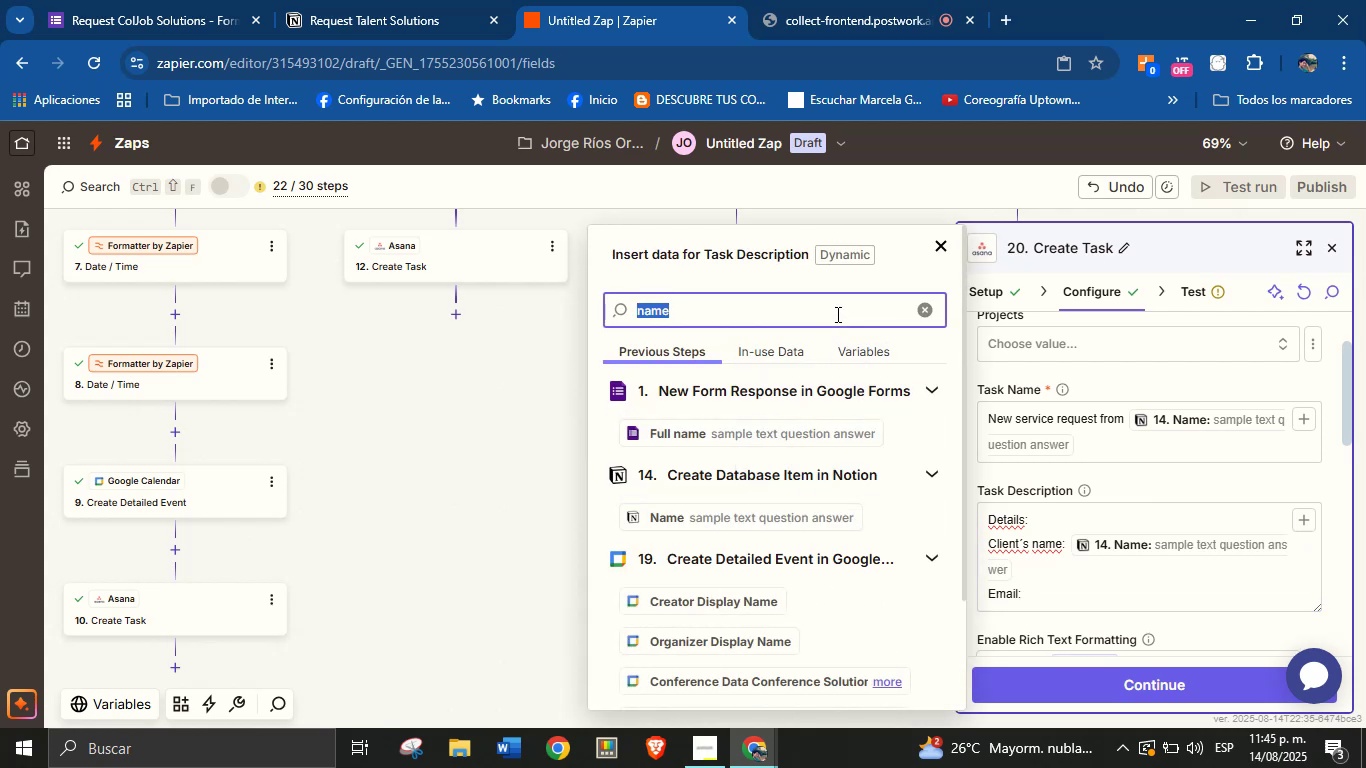 
type(email)
 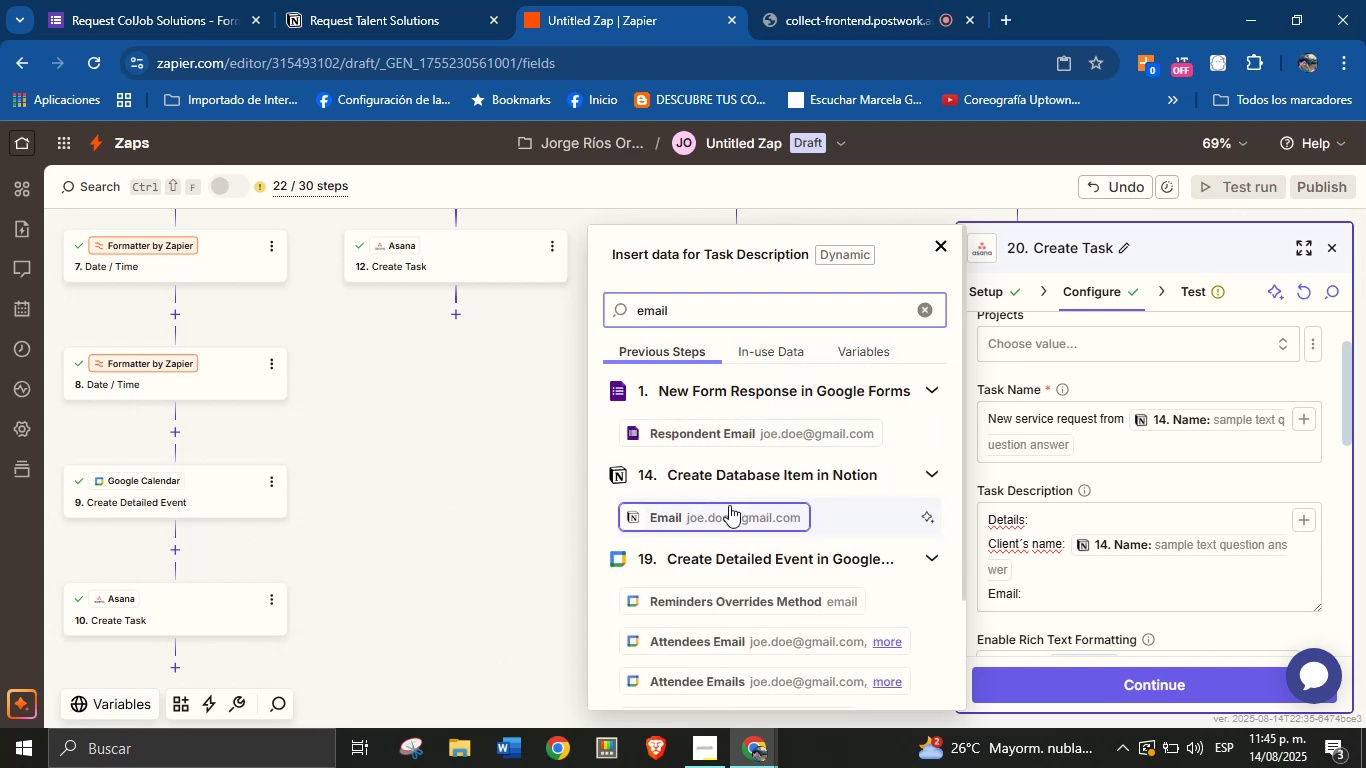 
key(Enter)
 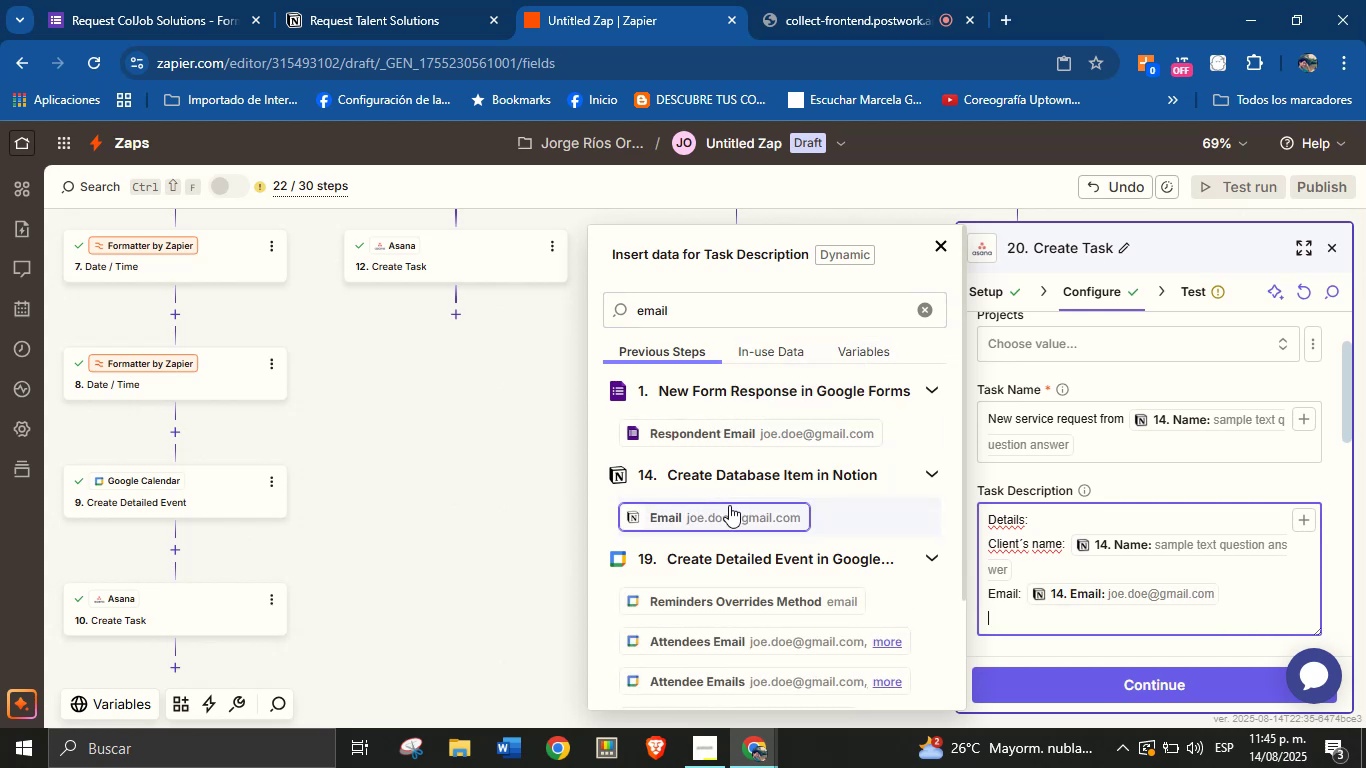 
type(T)
key(Backspace)
type(Phone> )
 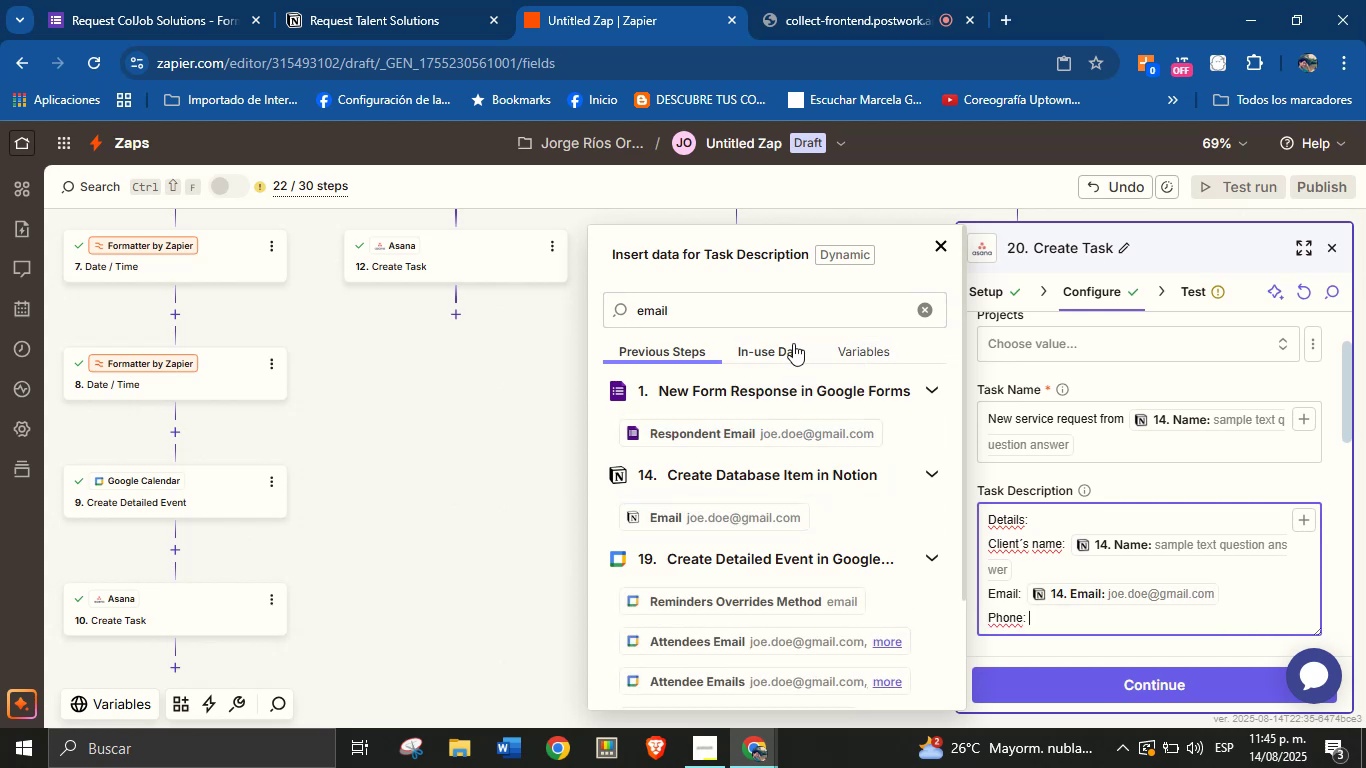 
double_click([804, 306])
 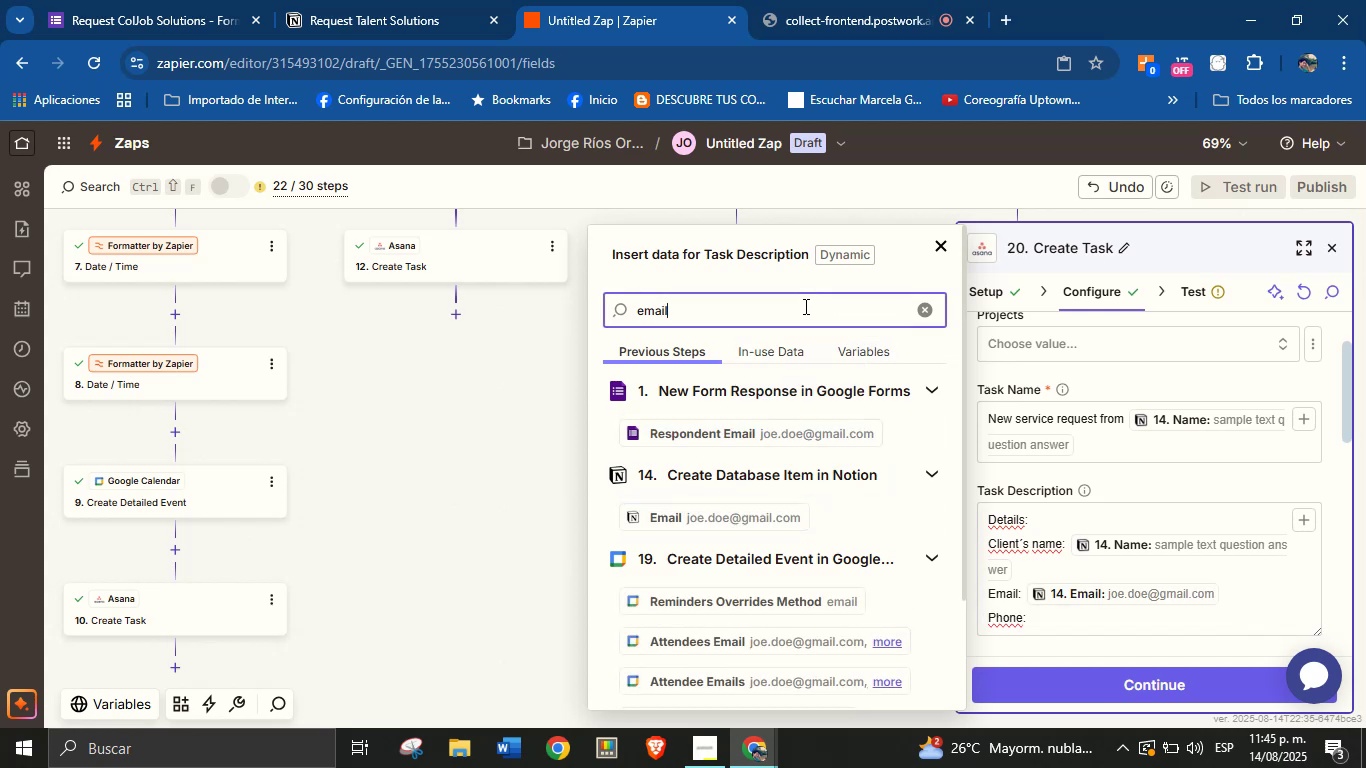 
triple_click([804, 306])
 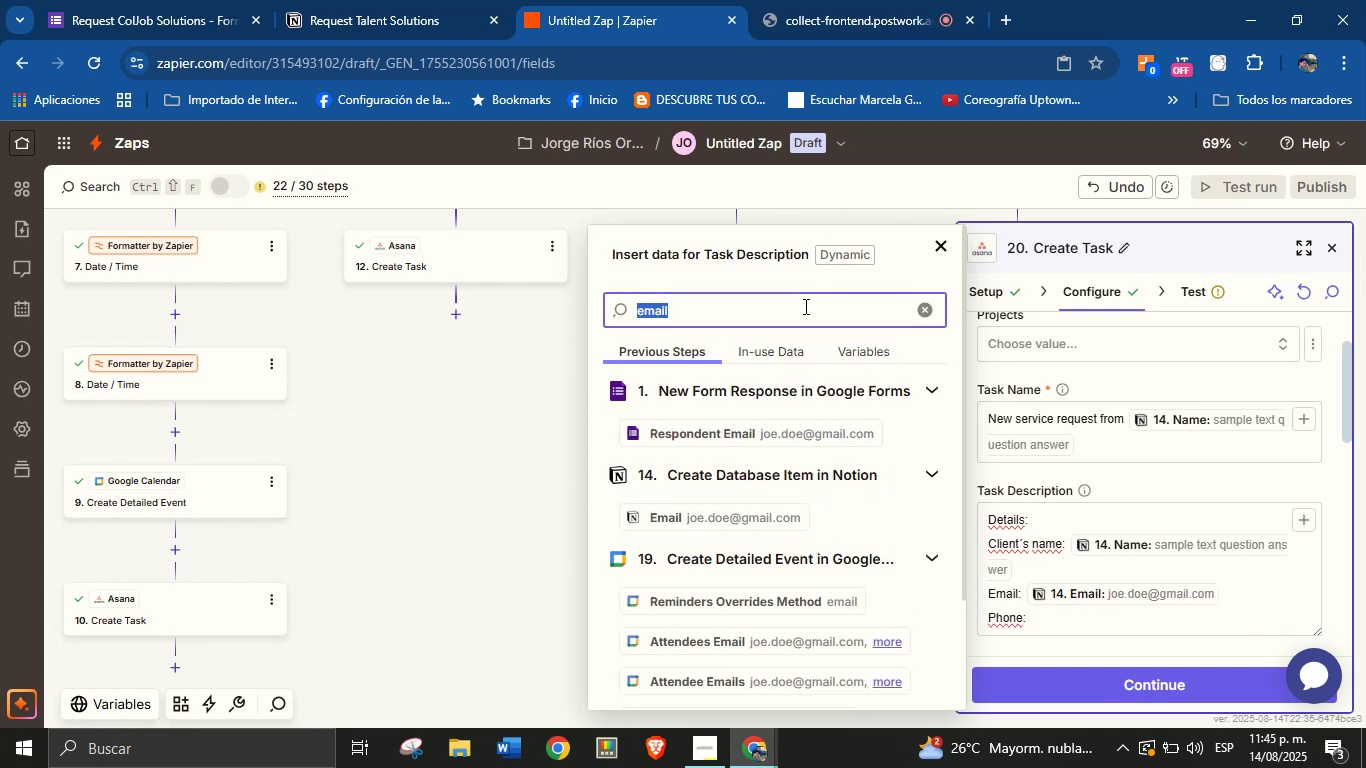 
type(Phon)
 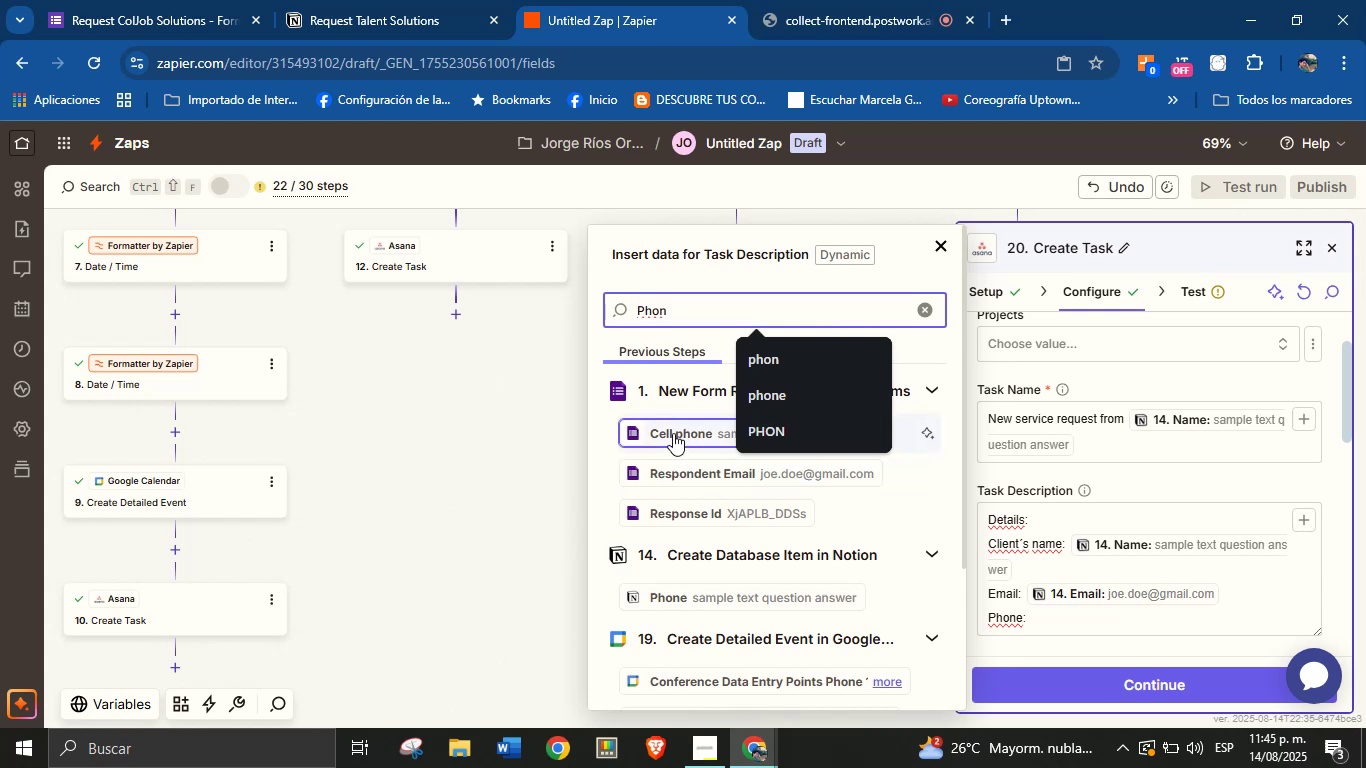 
left_click([703, 592])
 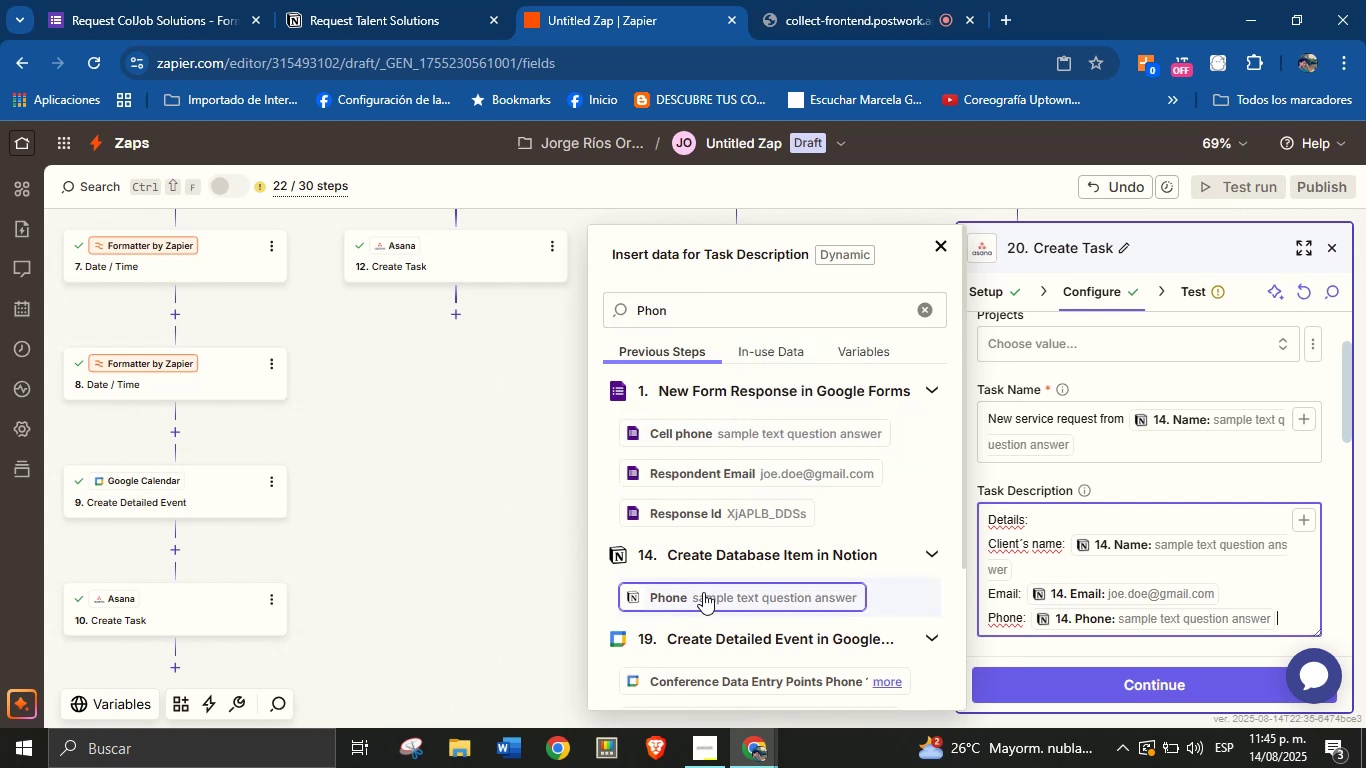 
key(Enter)
 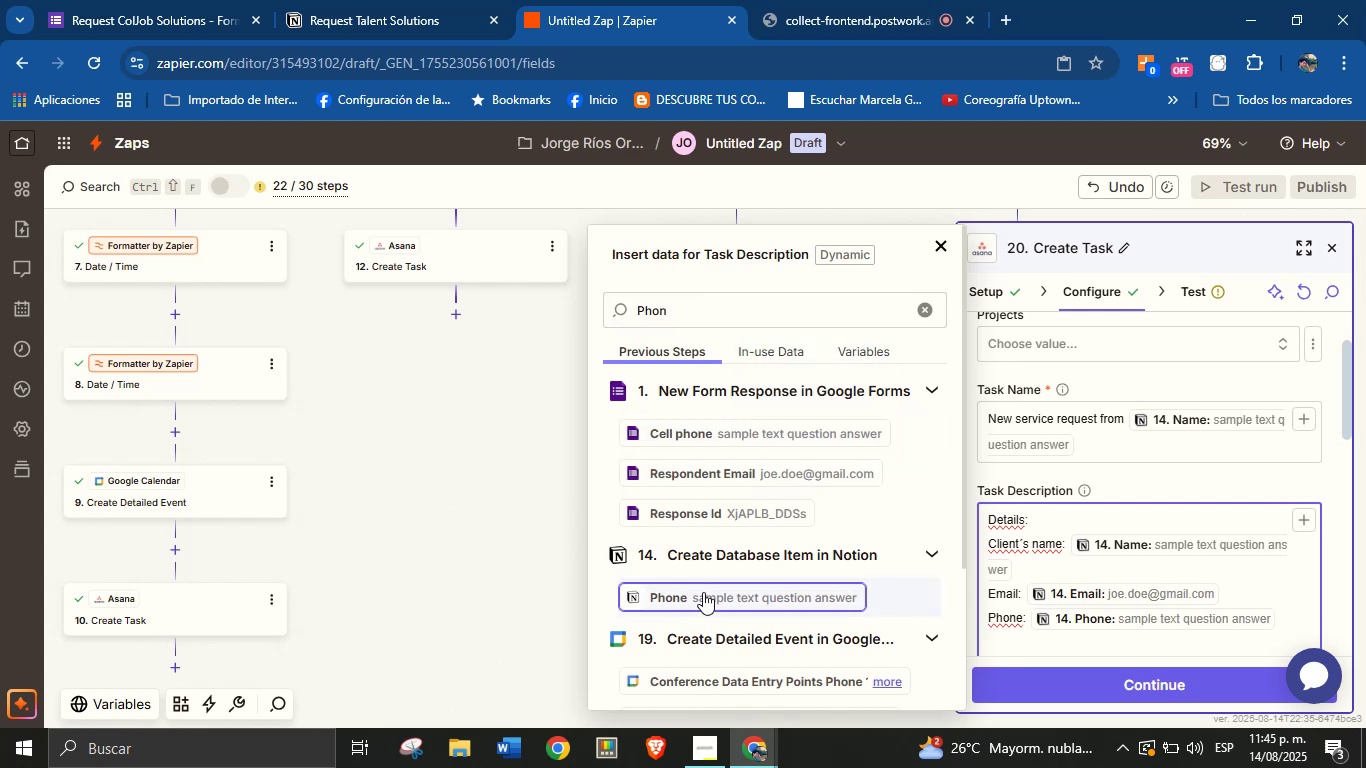 
wait(5.43)
 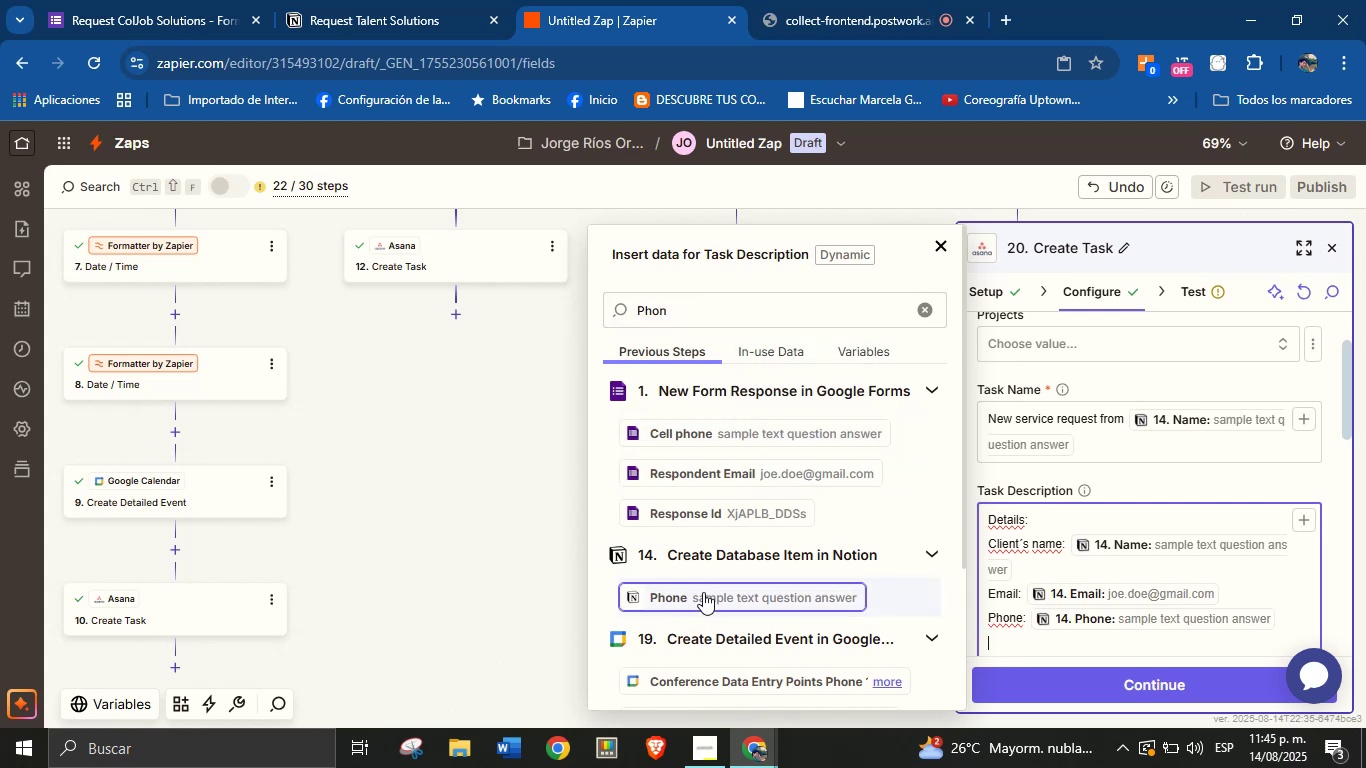 
type(Area> )
 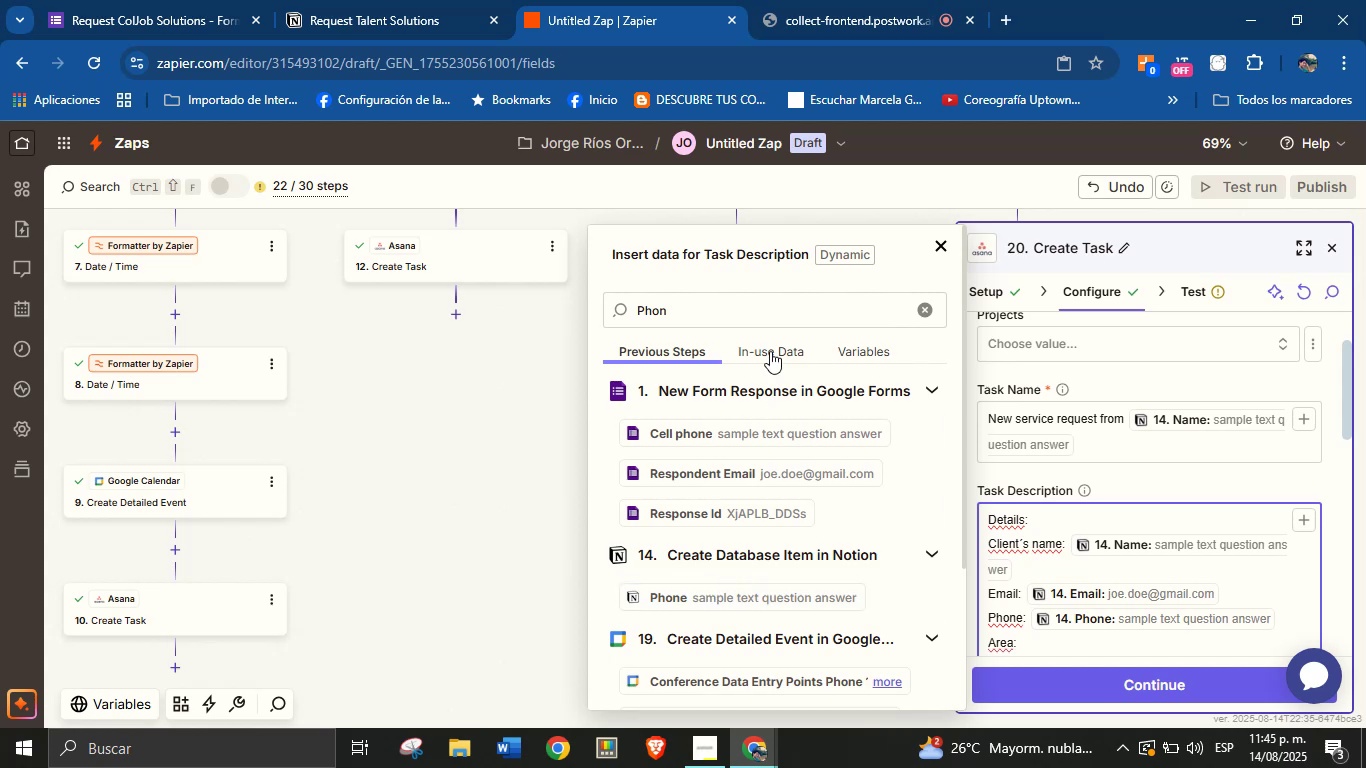 
double_click([764, 309])
 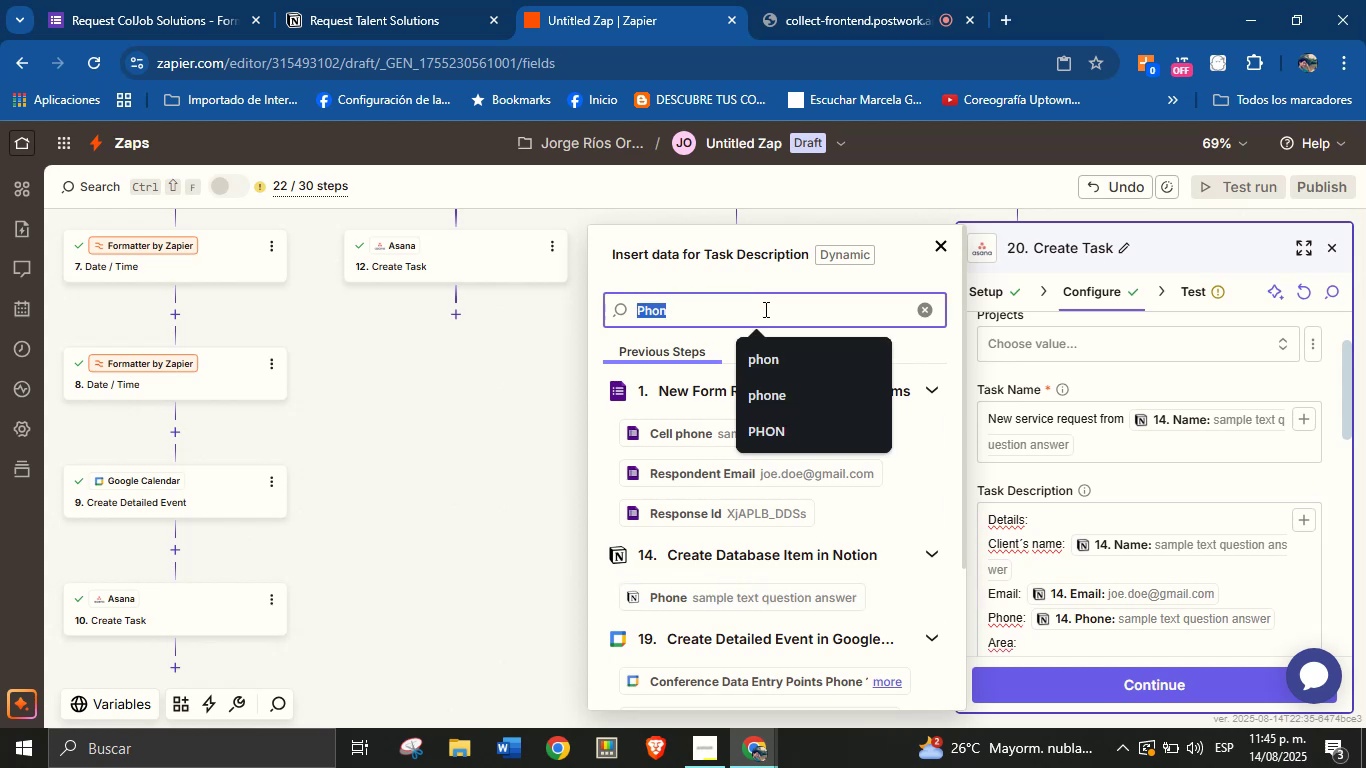 
type(area)
 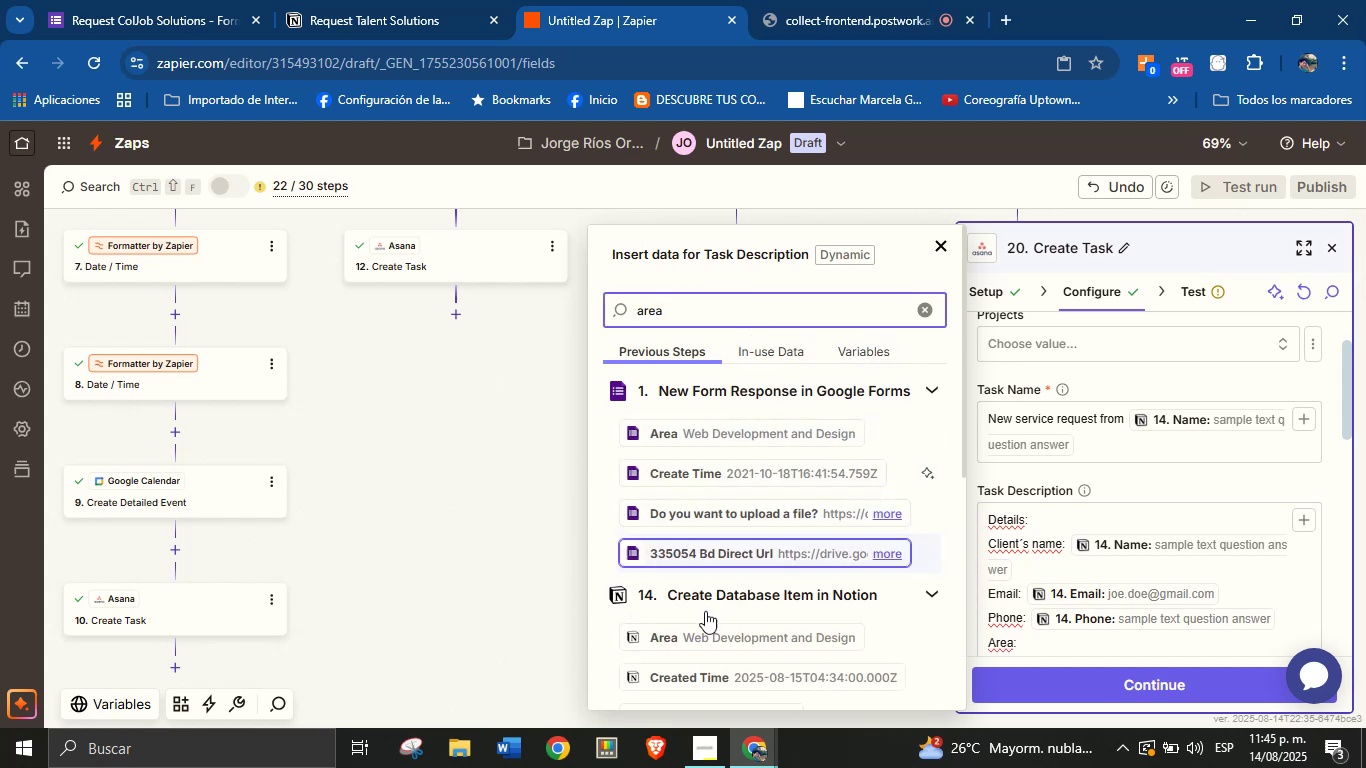 
left_click([710, 638])
 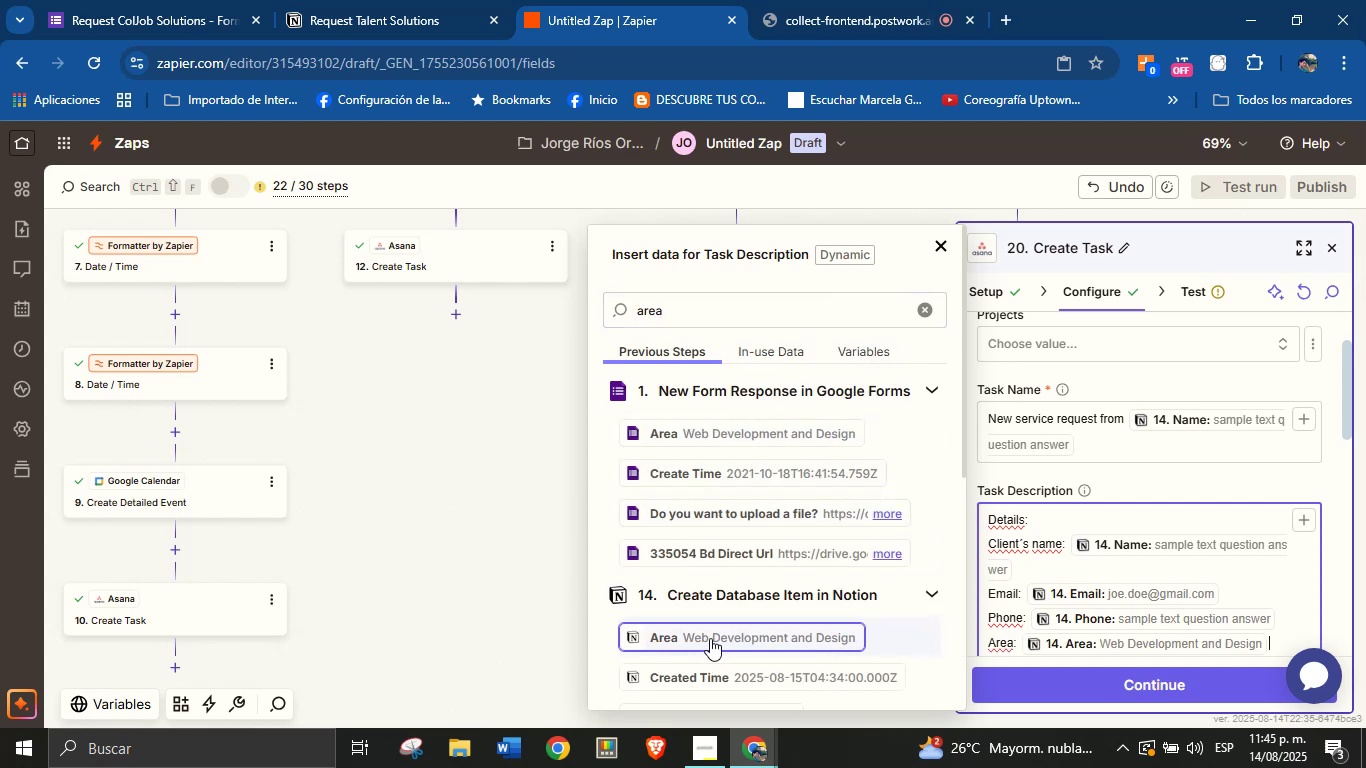 
key(Enter)
 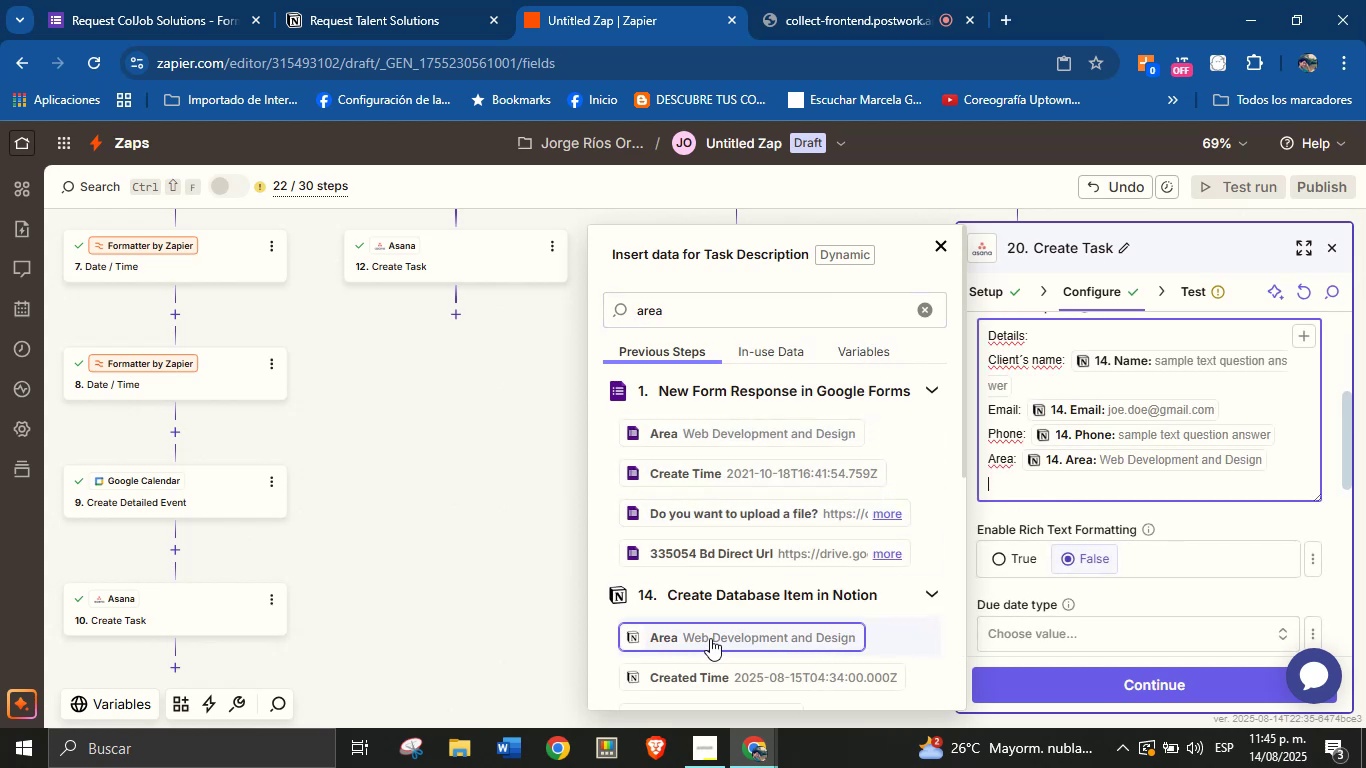 
wait(8.49)
 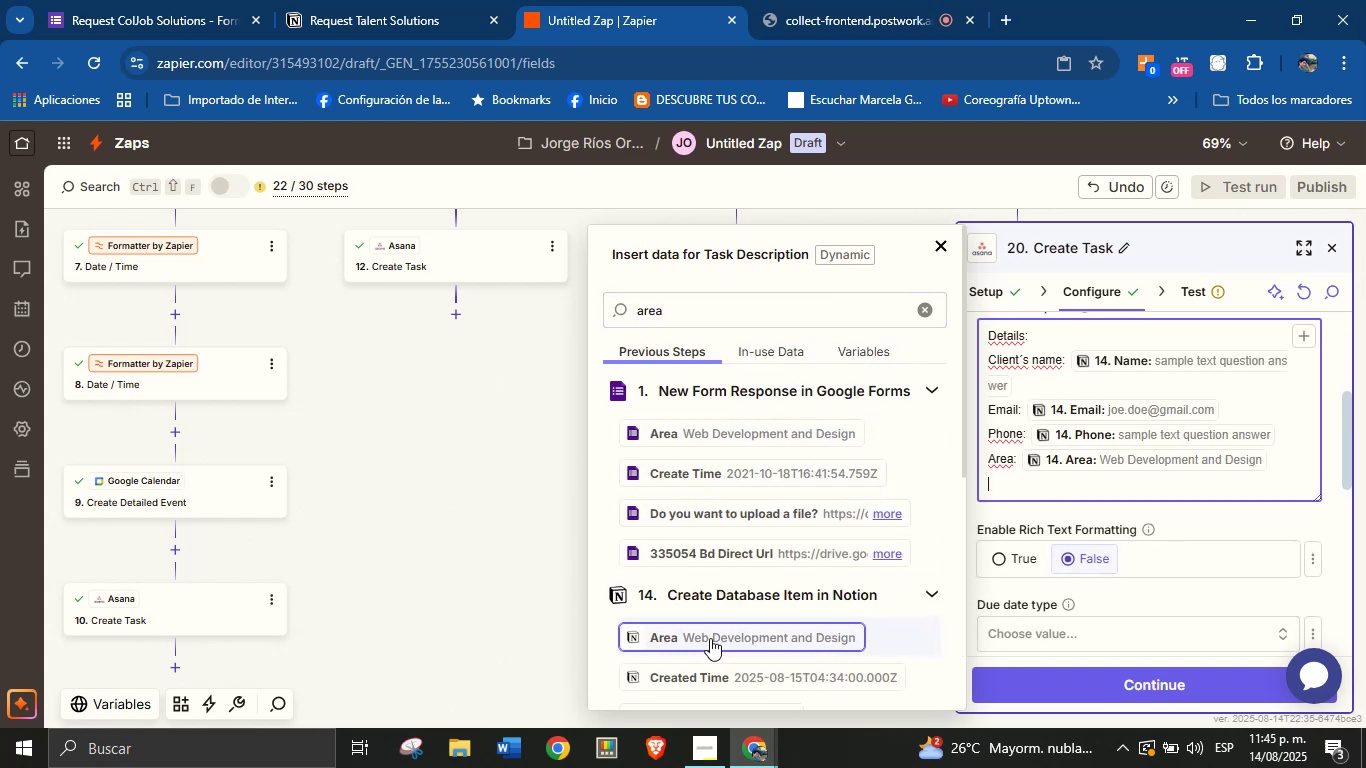 
type(Descr)
 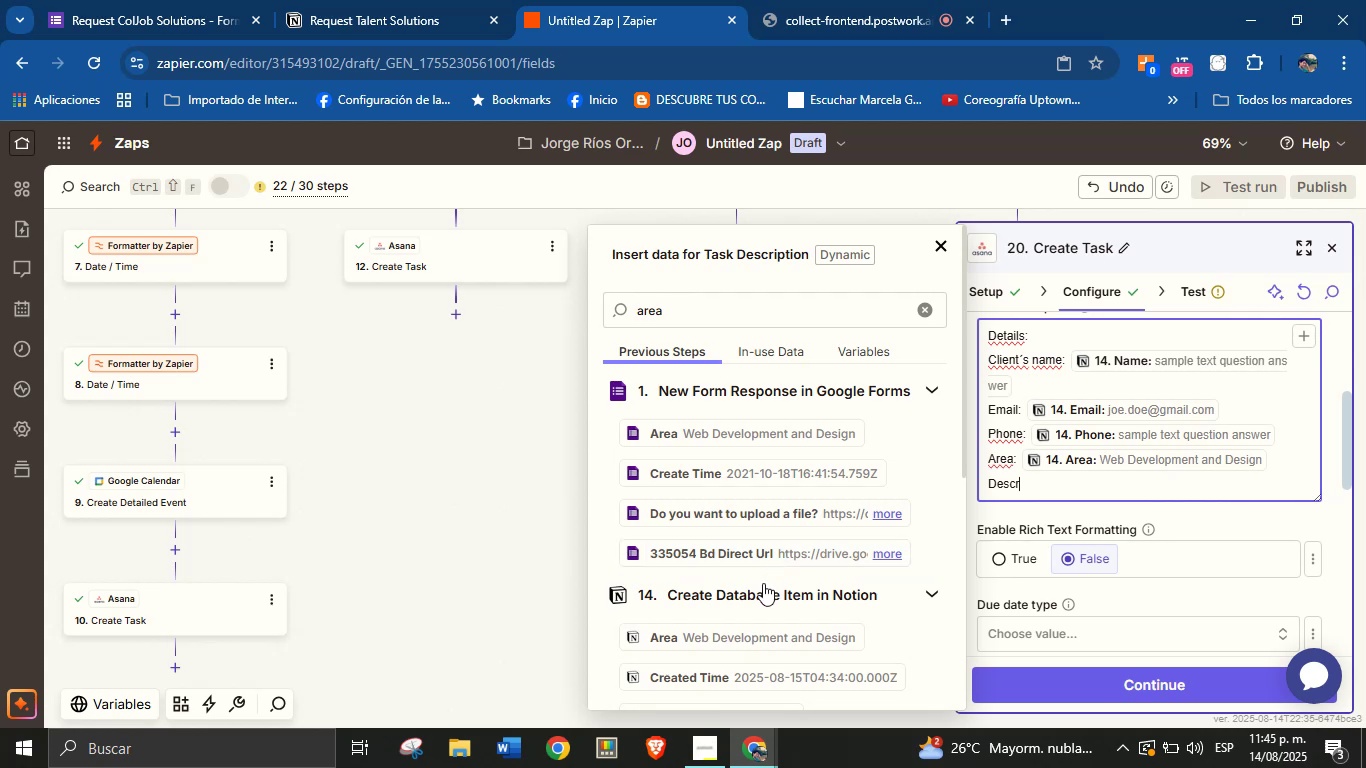 
wait(20.4)
 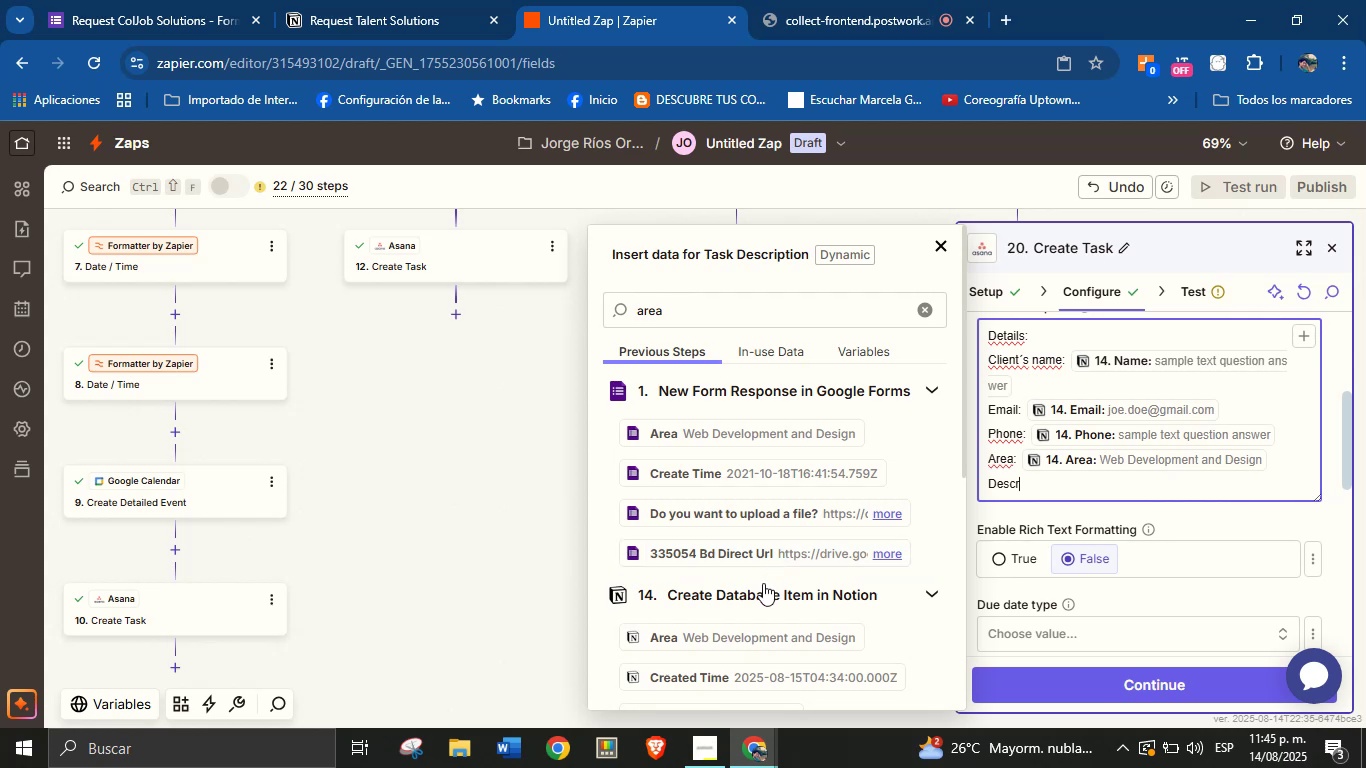 
type(iprion)
key(Backspace)
key(Backspace)
key(Backspace)
key(Backspace)
type(tion> )
 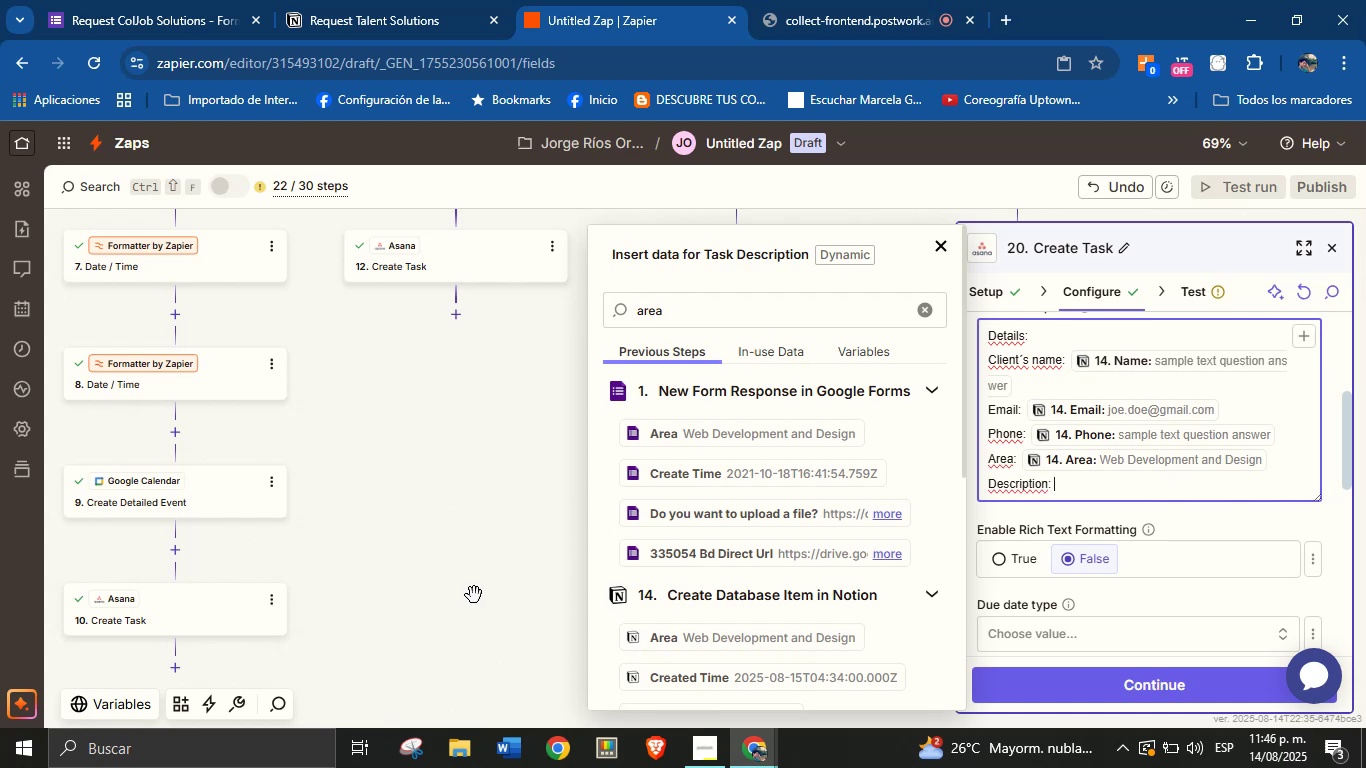 
double_click([739, 316])
 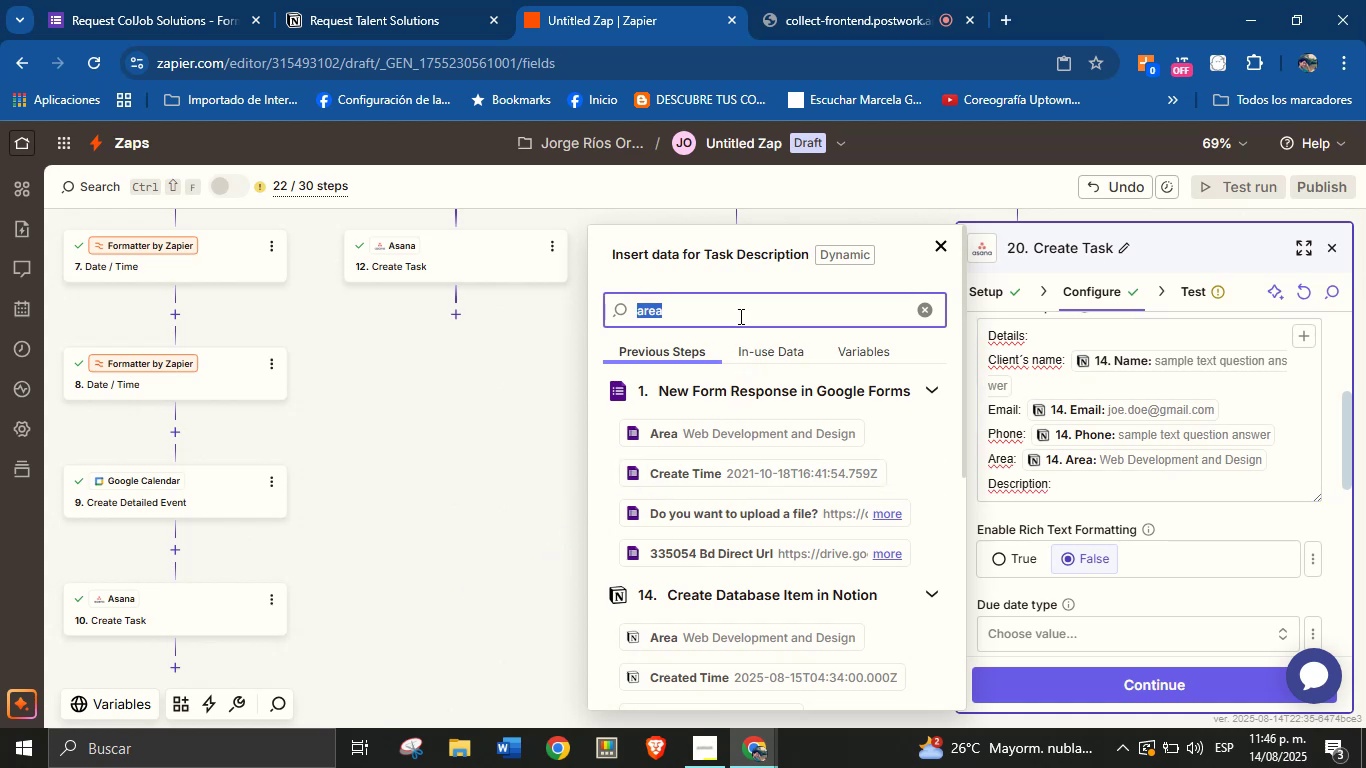 
type(des)
 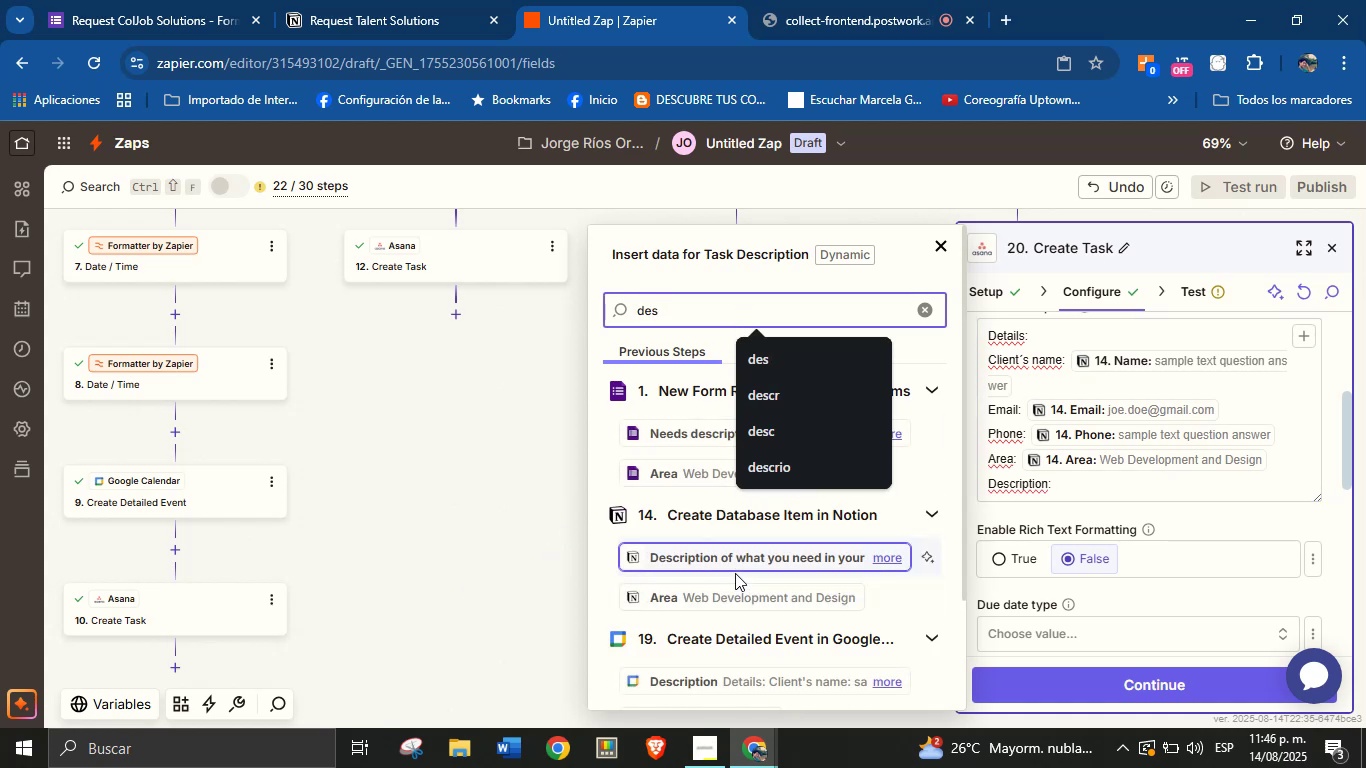 
left_click([735, 563])
 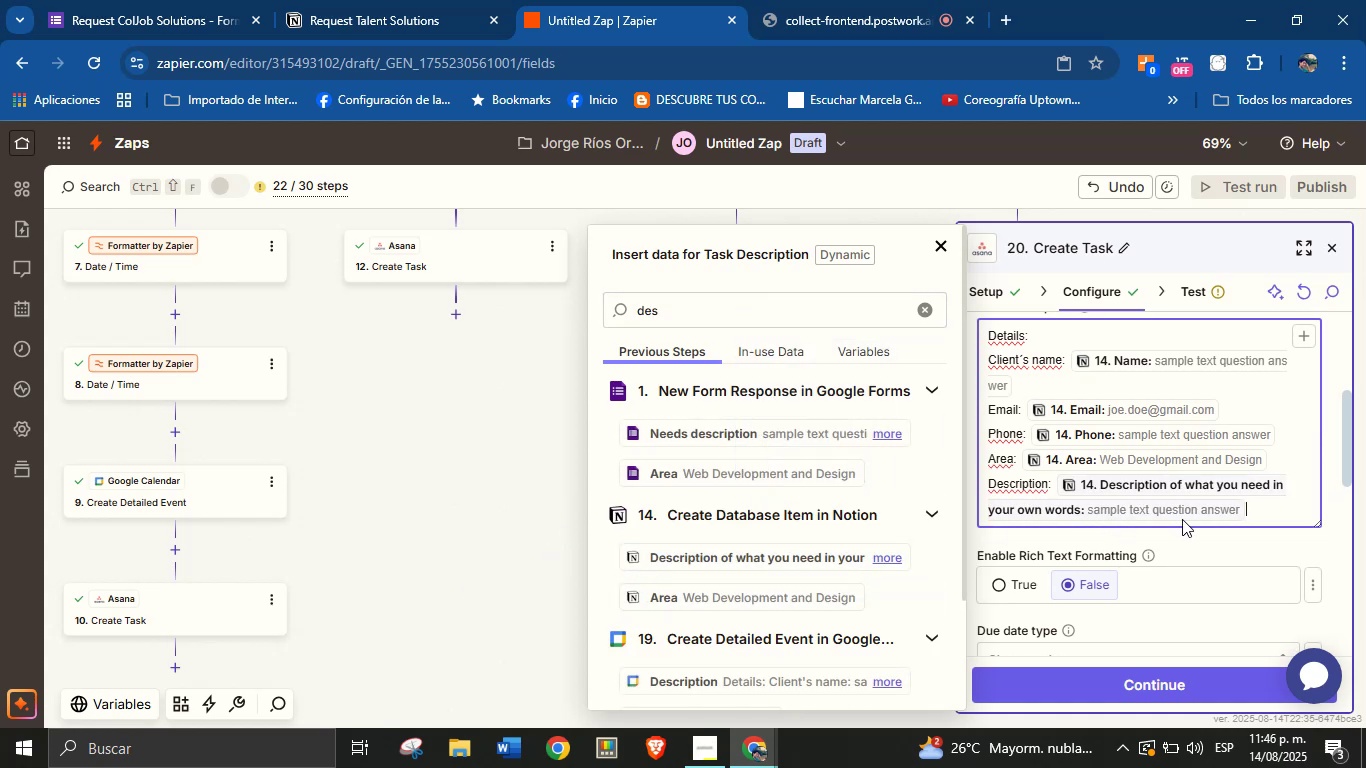 
key(Enter)
 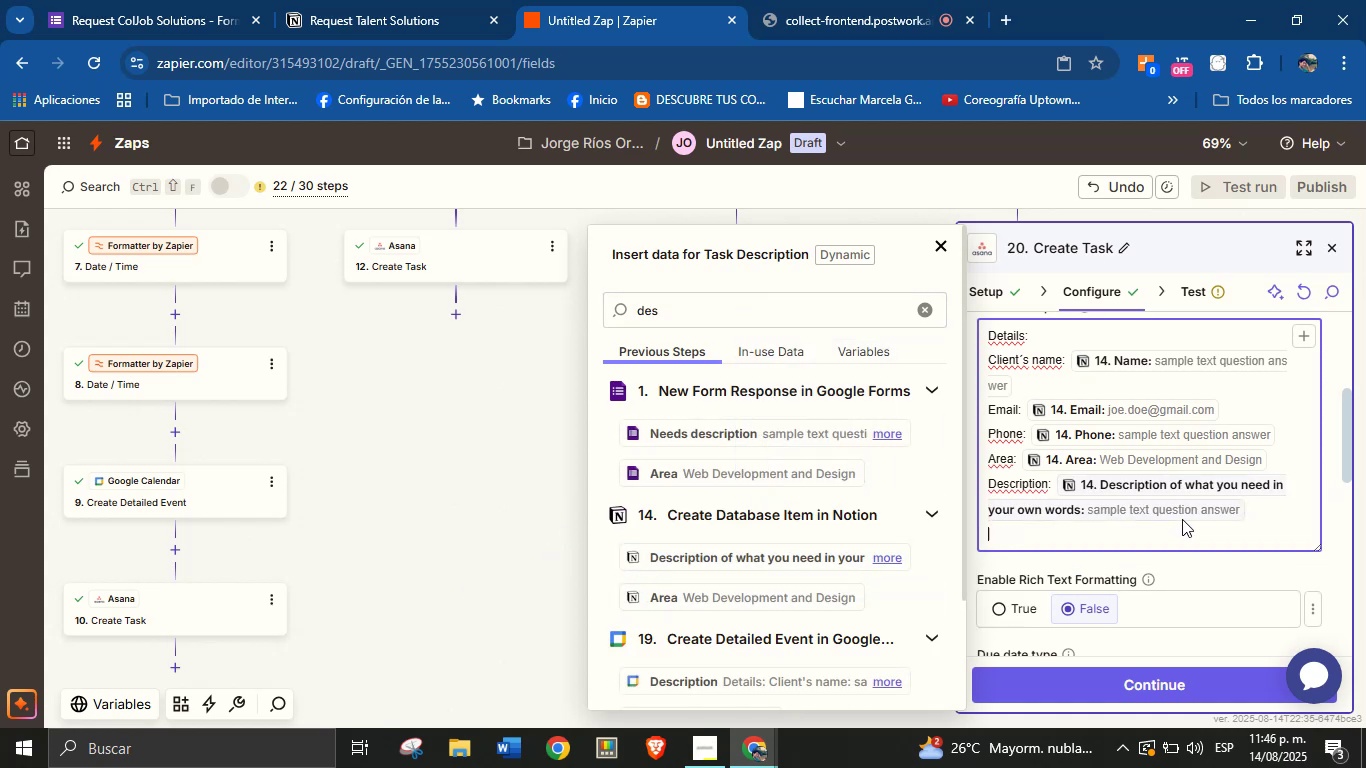 
key(Enter)
 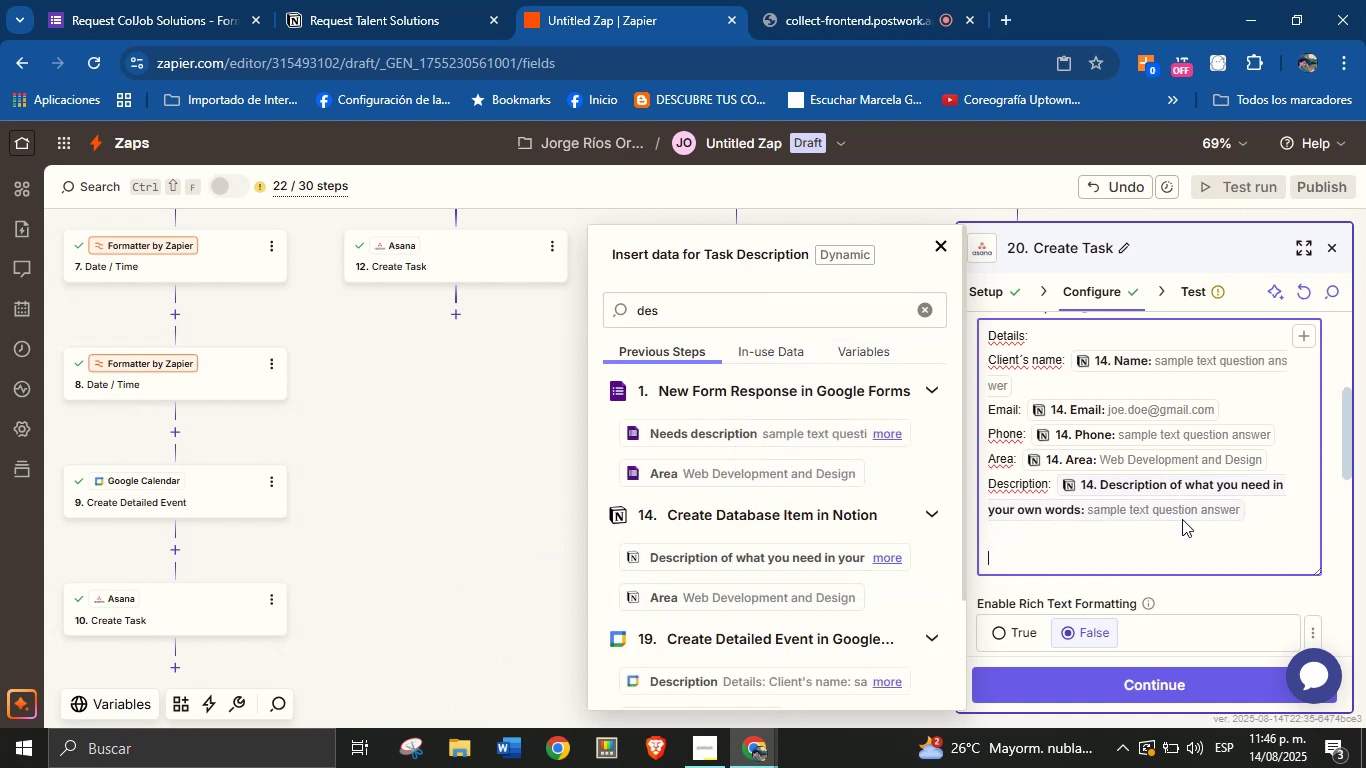 
type(Creation date> )
 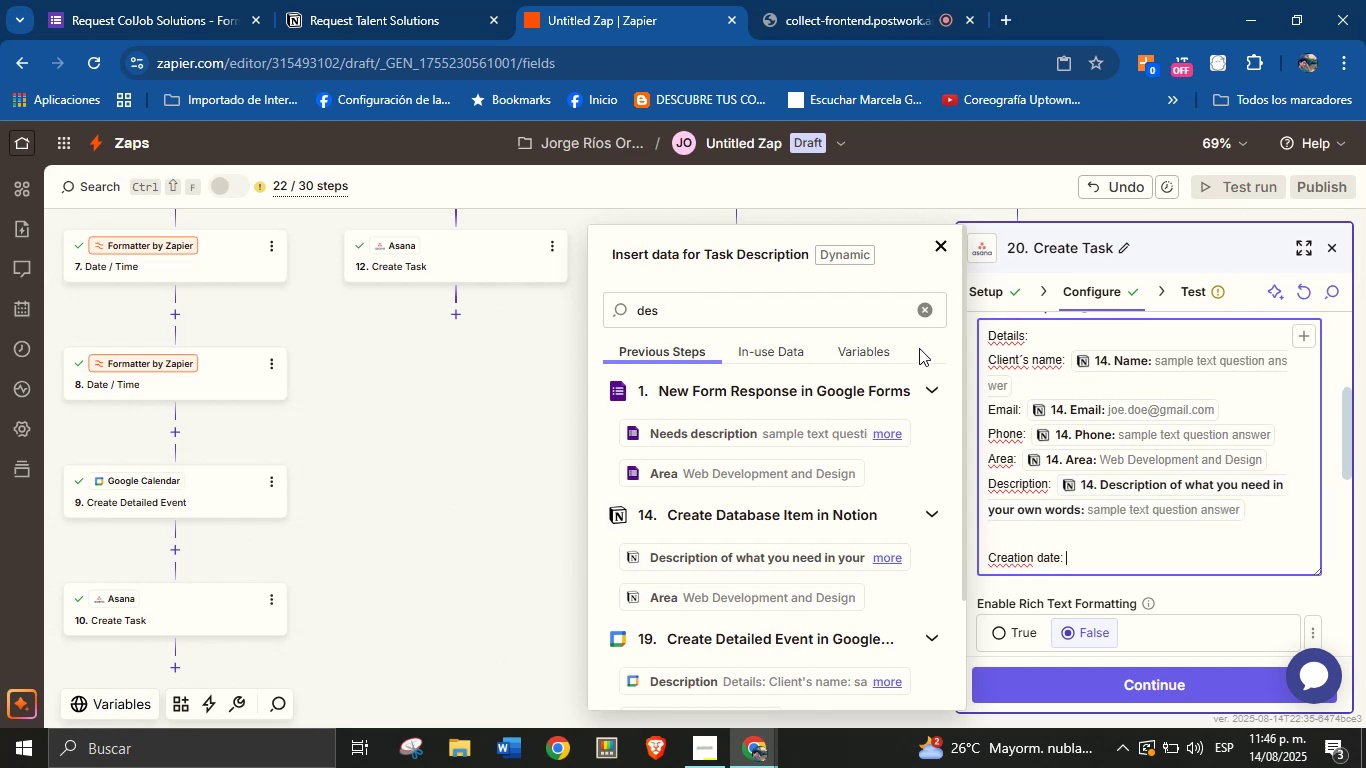 
left_click([928, 310])
 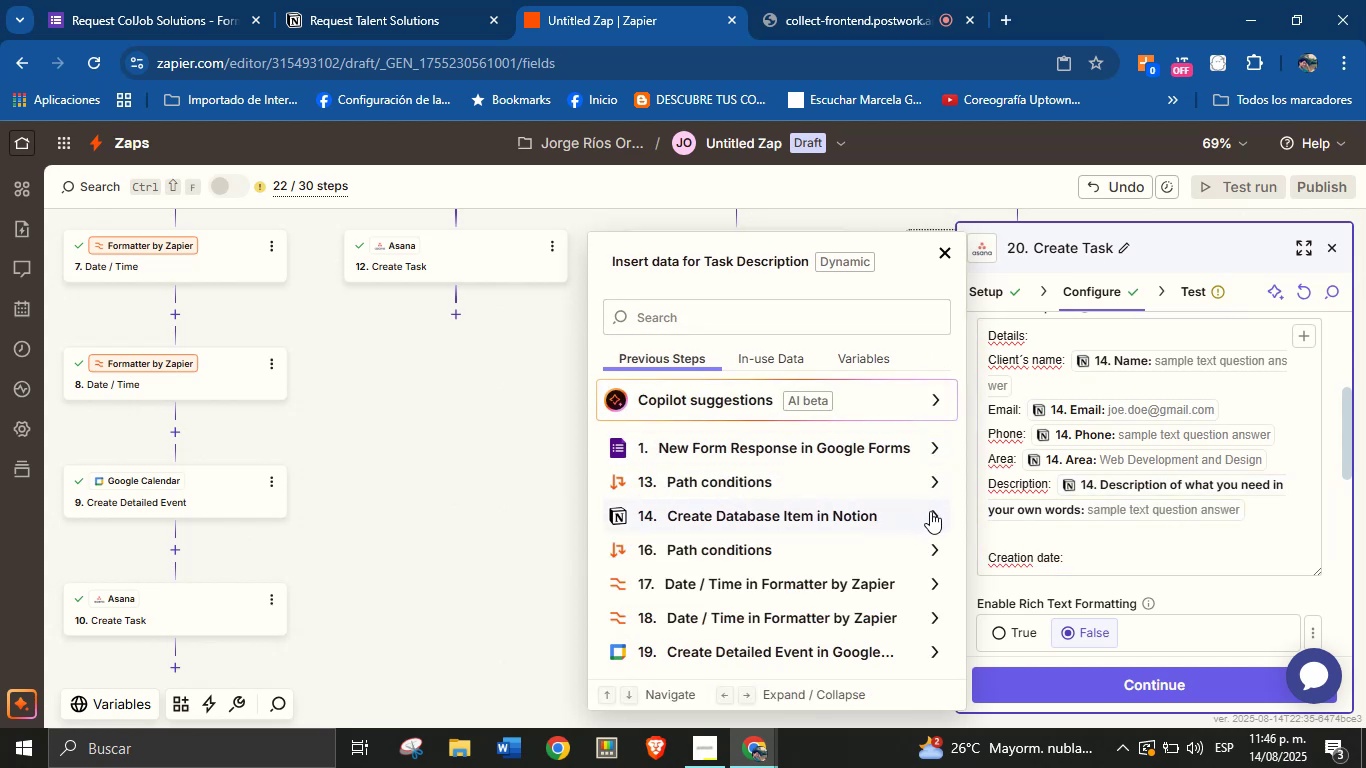 
left_click([930, 511])
 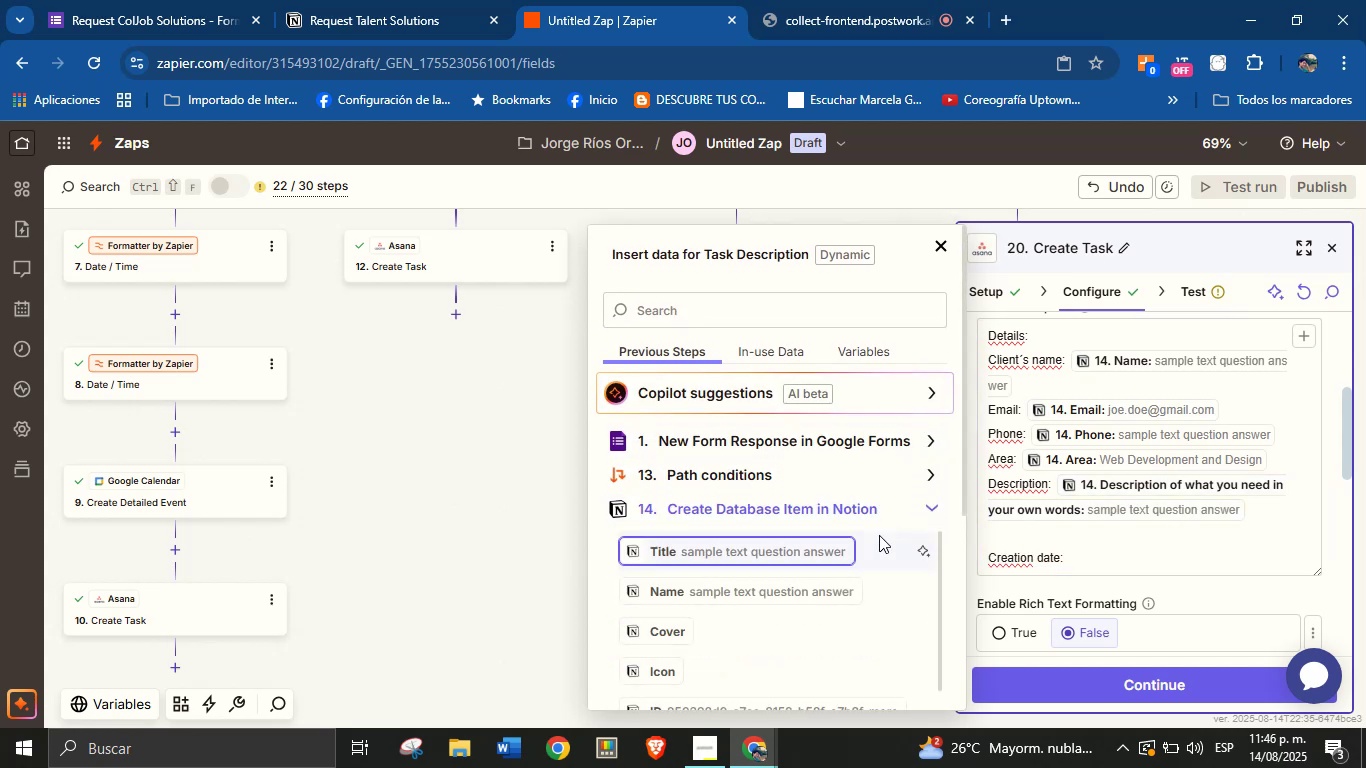 
scroll: coordinate [819, 530], scroll_direction: down, amount: 9.0
 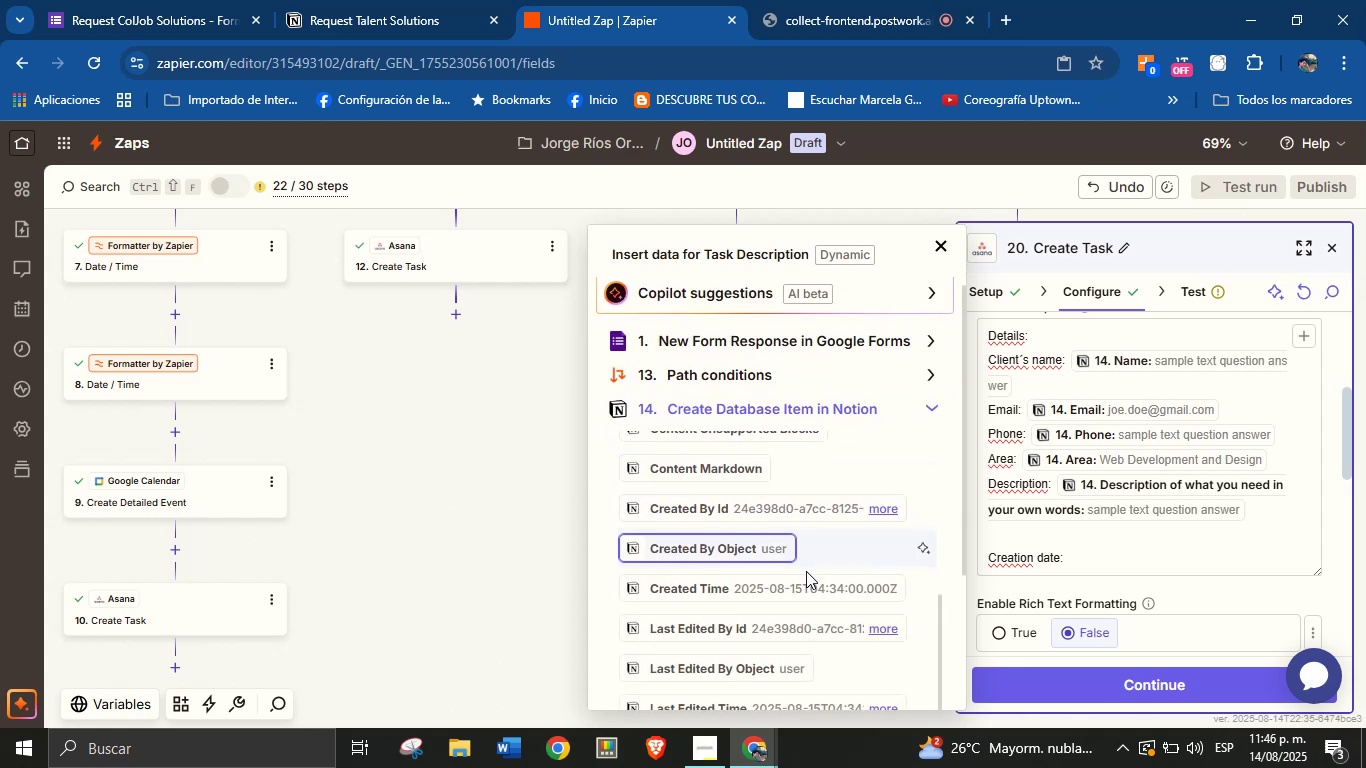 
scroll: coordinate [803, 580], scroll_direction: up, amount: 1.0
 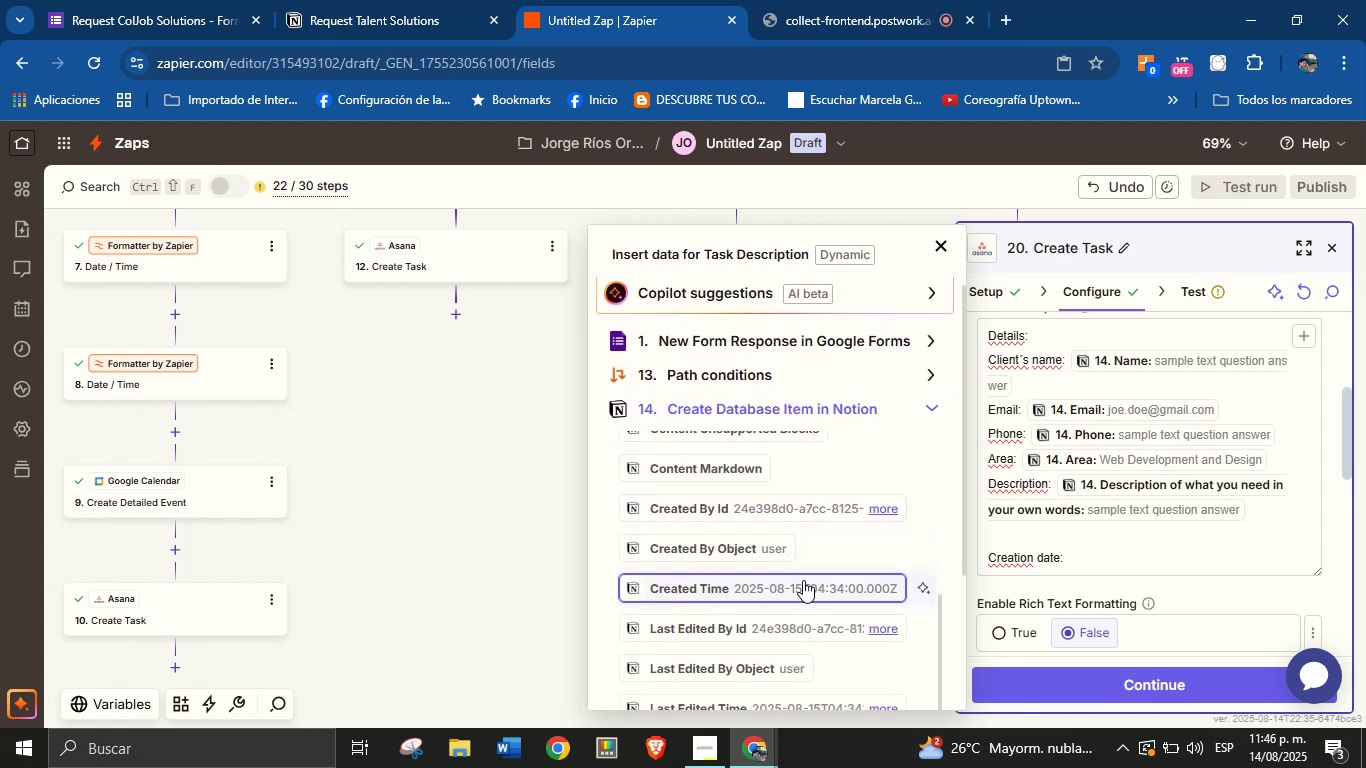 
left_click([803, 580])
 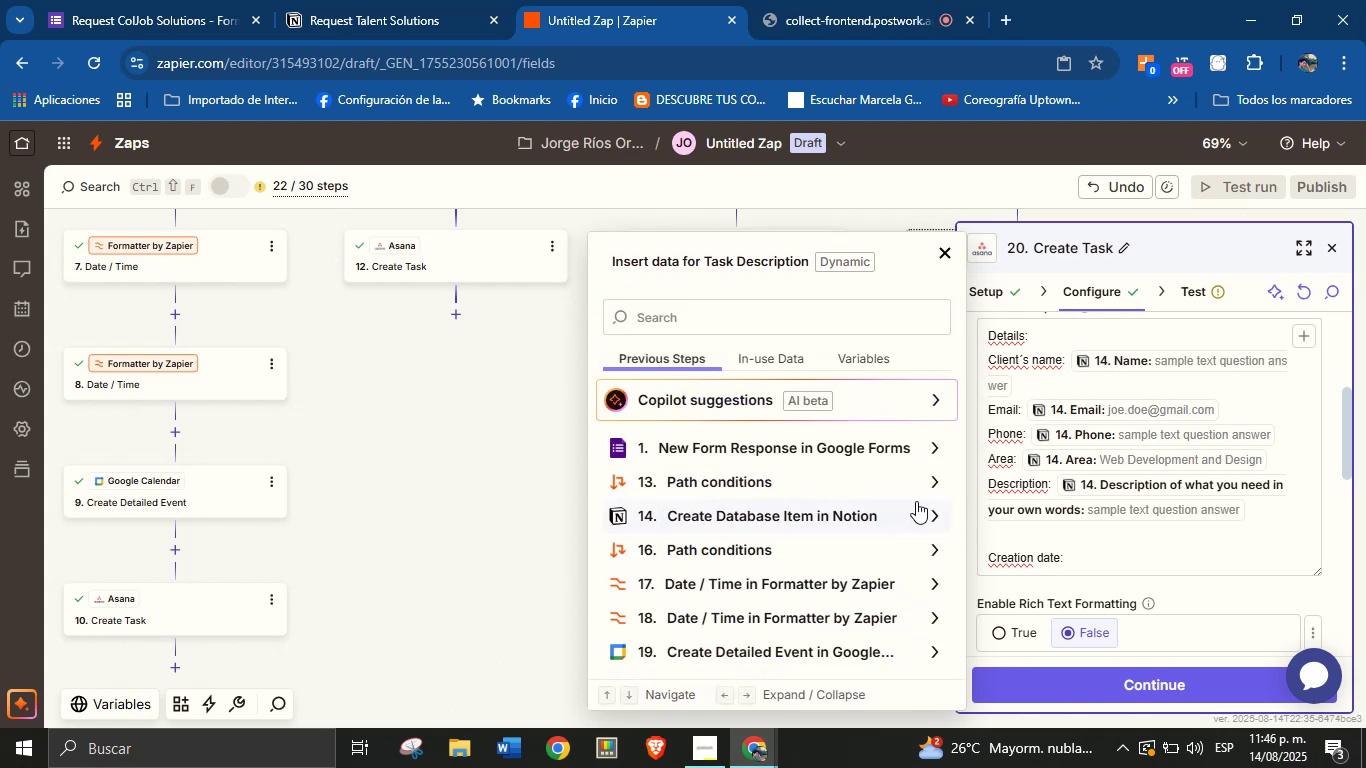 
left_click([928, 505])
 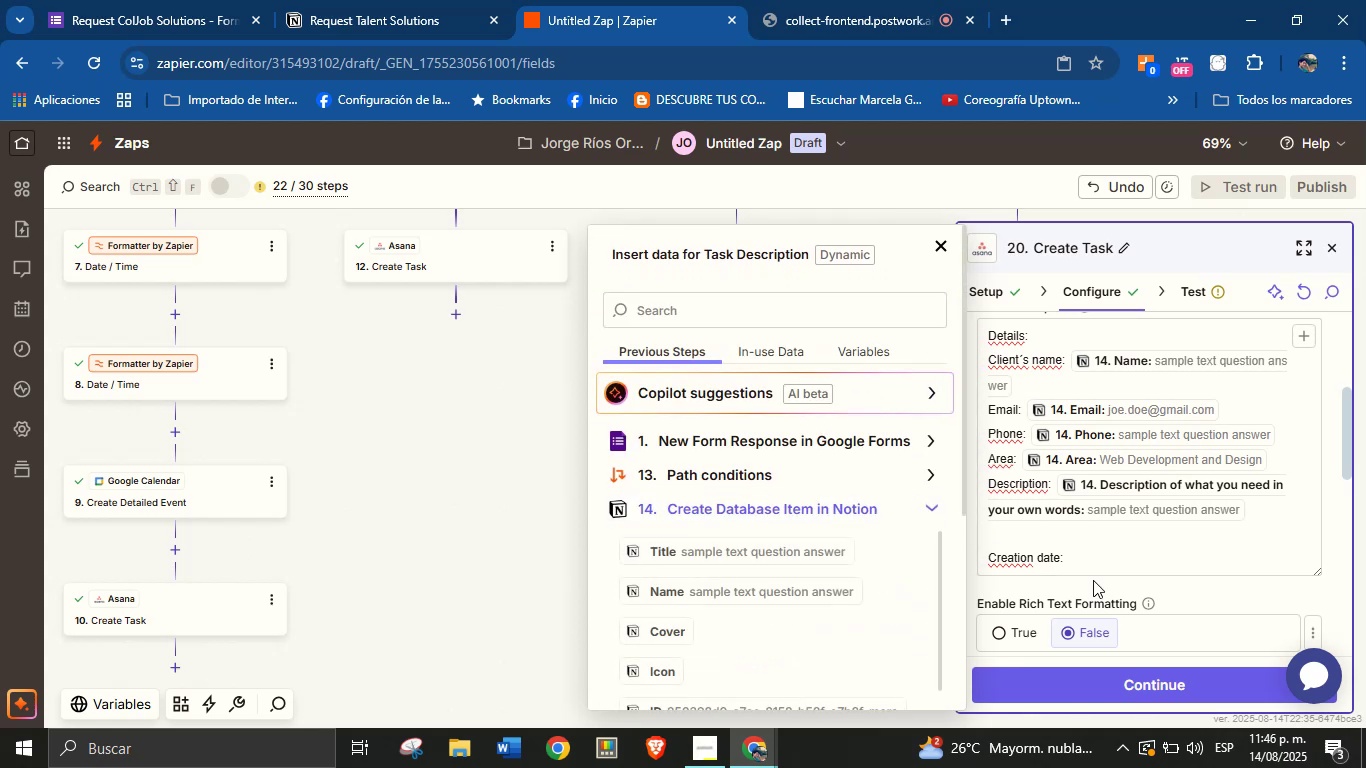 
left_click([1102, 559])
 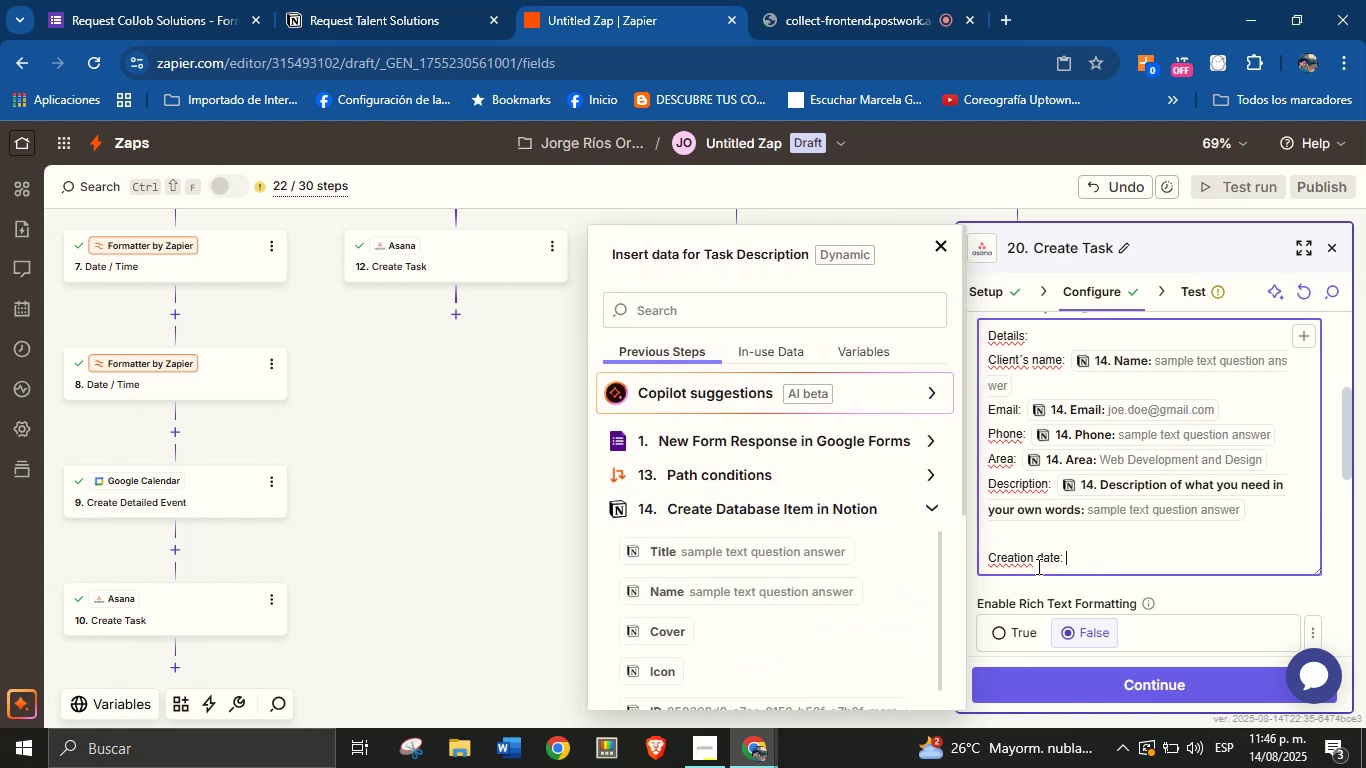 
scroll: coordinate [802, 571], scroll_direction: down, amount: 3.0
 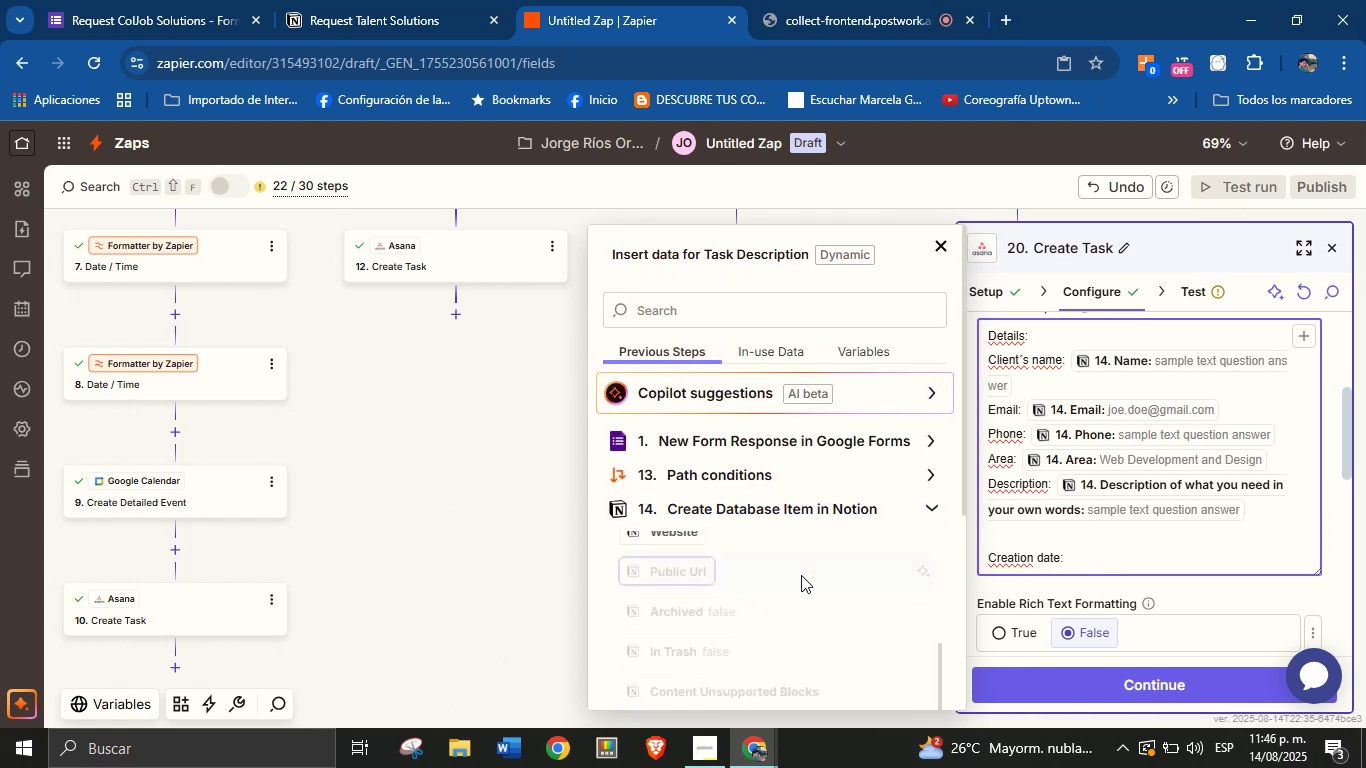 
scroll: coordinate [801, 590], scroll_direction: none, amount: 0.0
 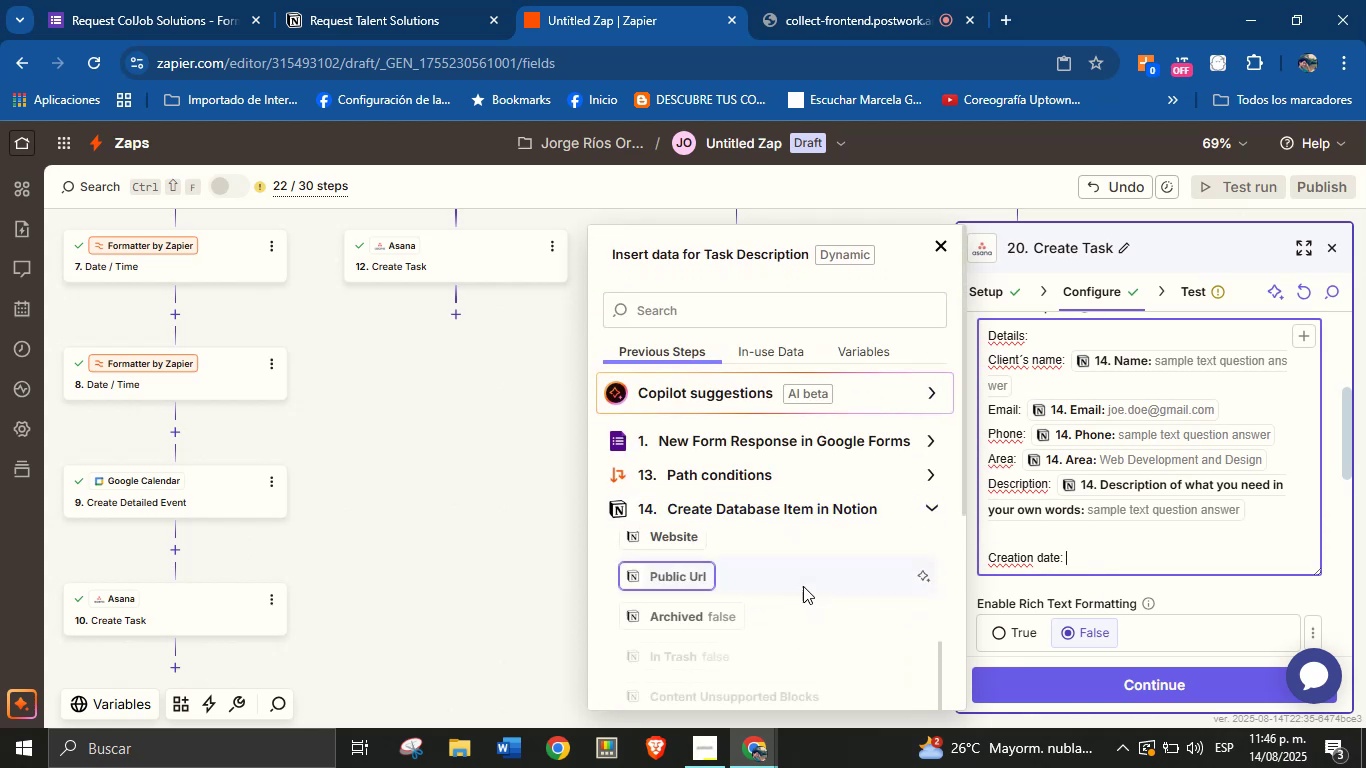 
scroll: coordinate [807, 633], scroll_direction: down, amount: 7.0
 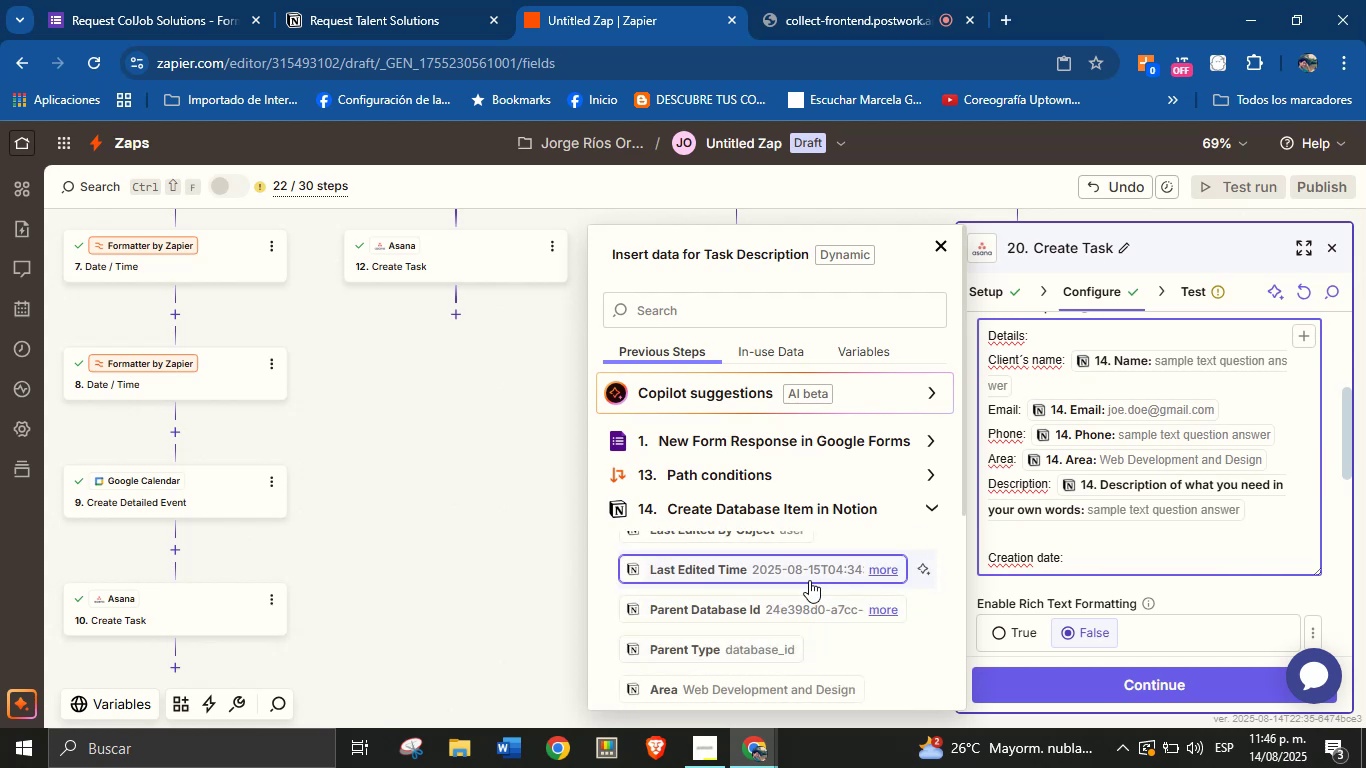 
scroll: coordinate [808, 624], scroll_direction: up, amount: 1.0
 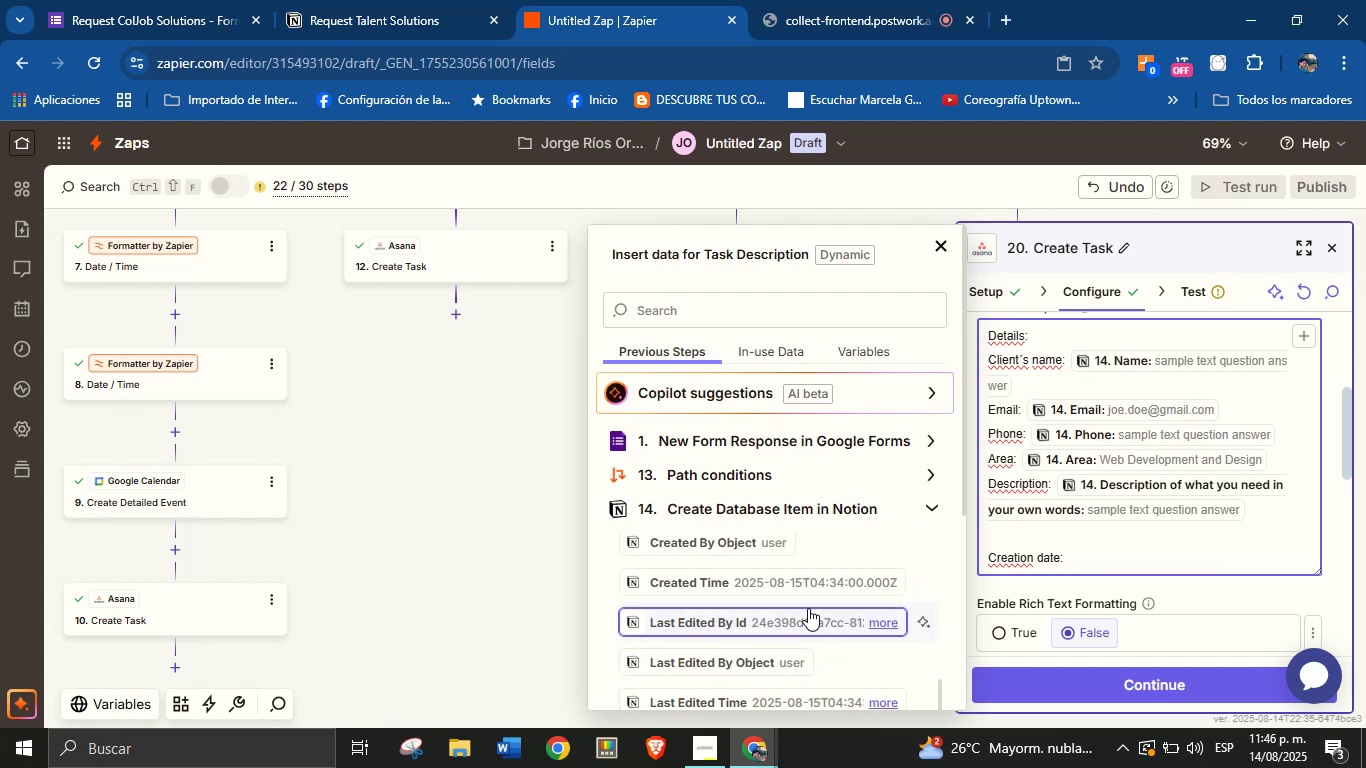 
left_click([811, 592])
 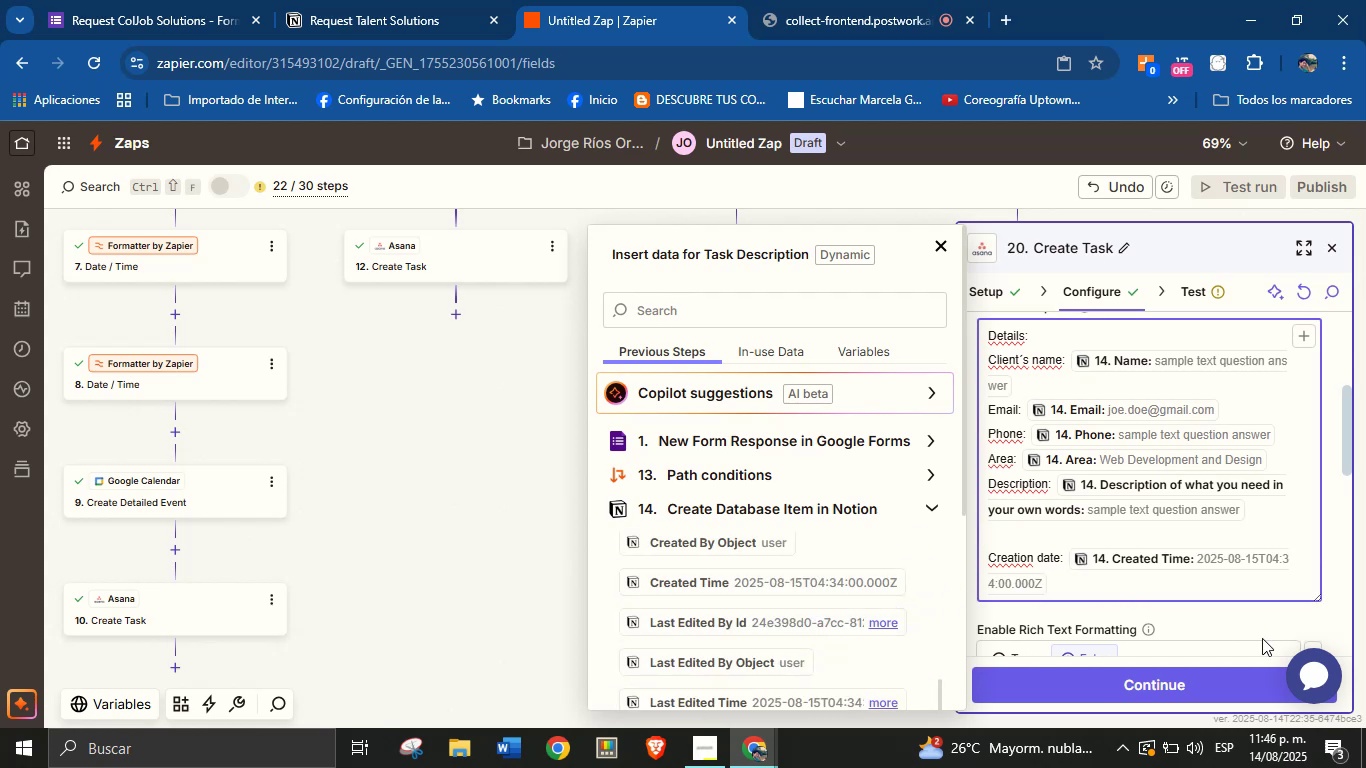 
left_click([1261, 629])
 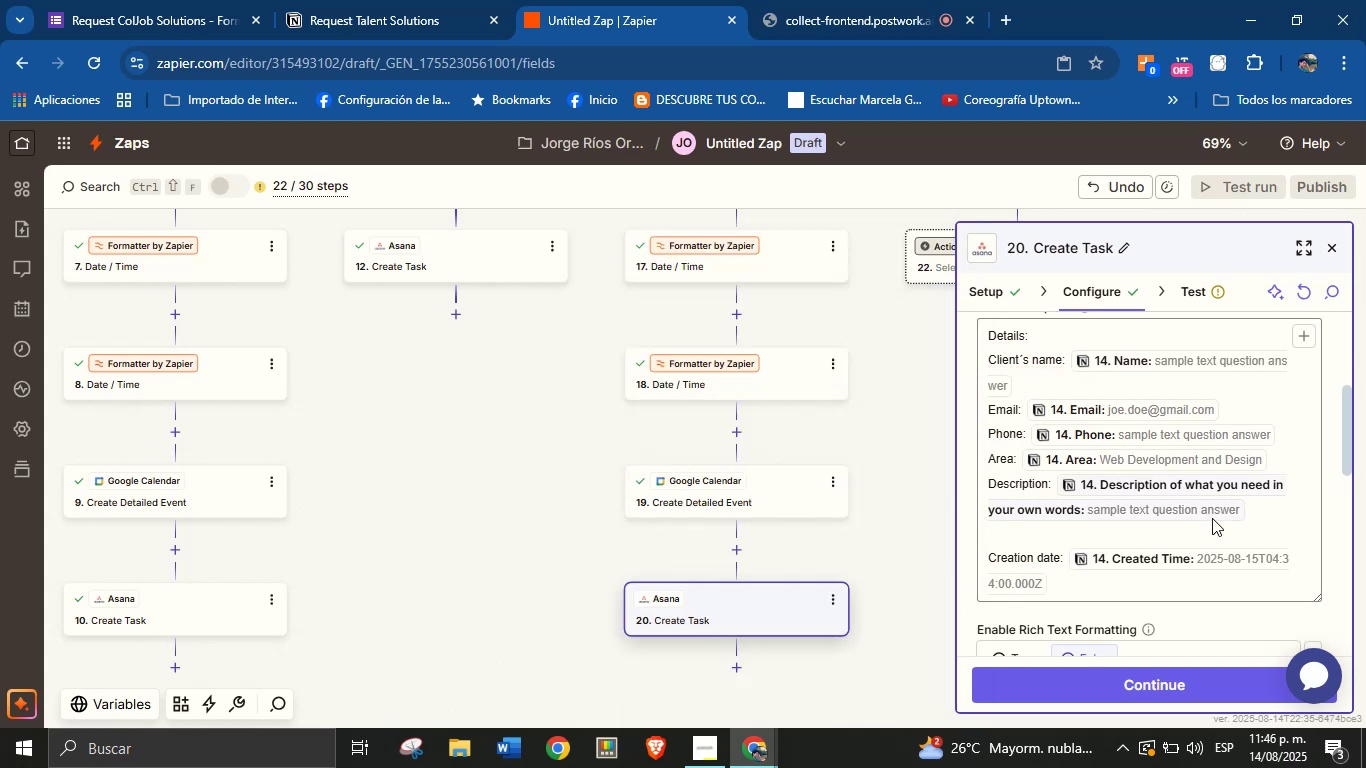 
scroll: coordinate [1173, 498], scroll_direction: down, amount: 10.0
 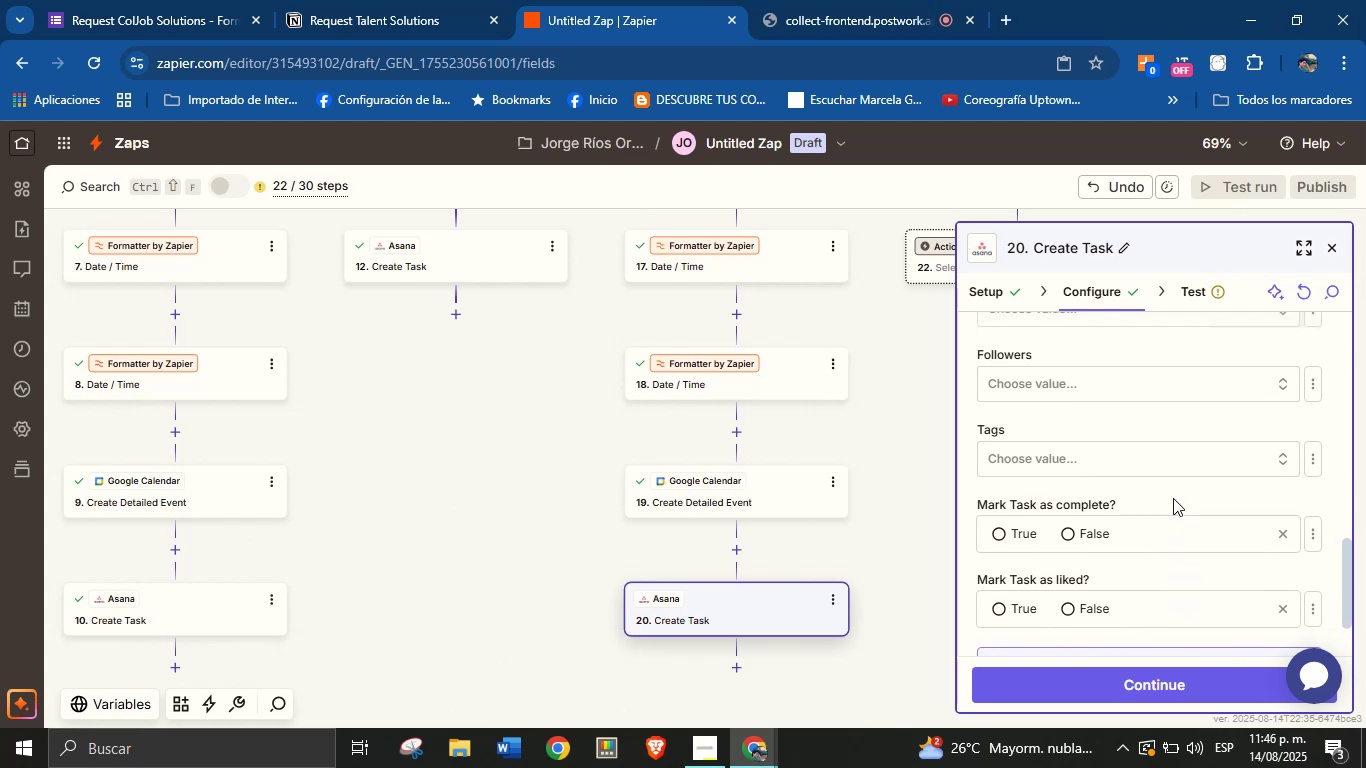 
scroll: coordinate [1136, 490], scroll_direction: up, amount: 3.0
 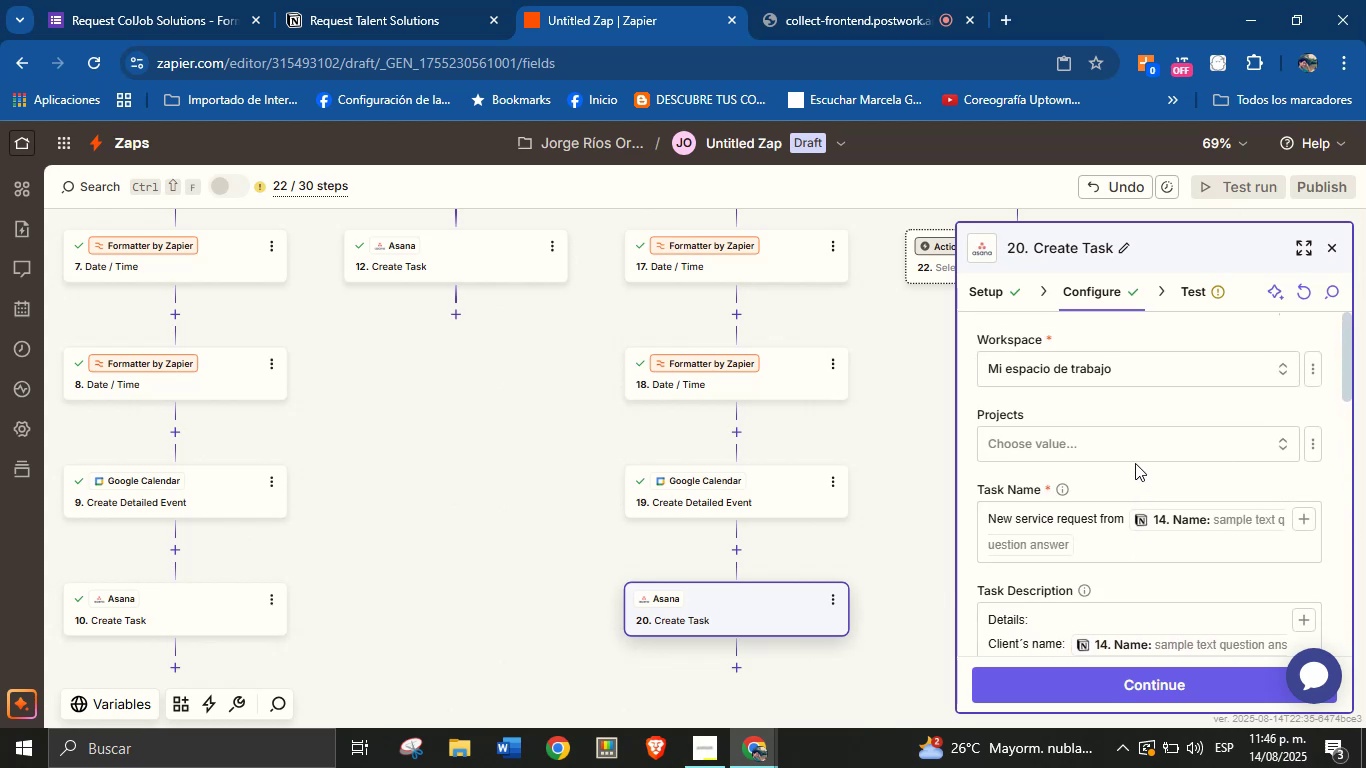 
left_click([1135, 453])
 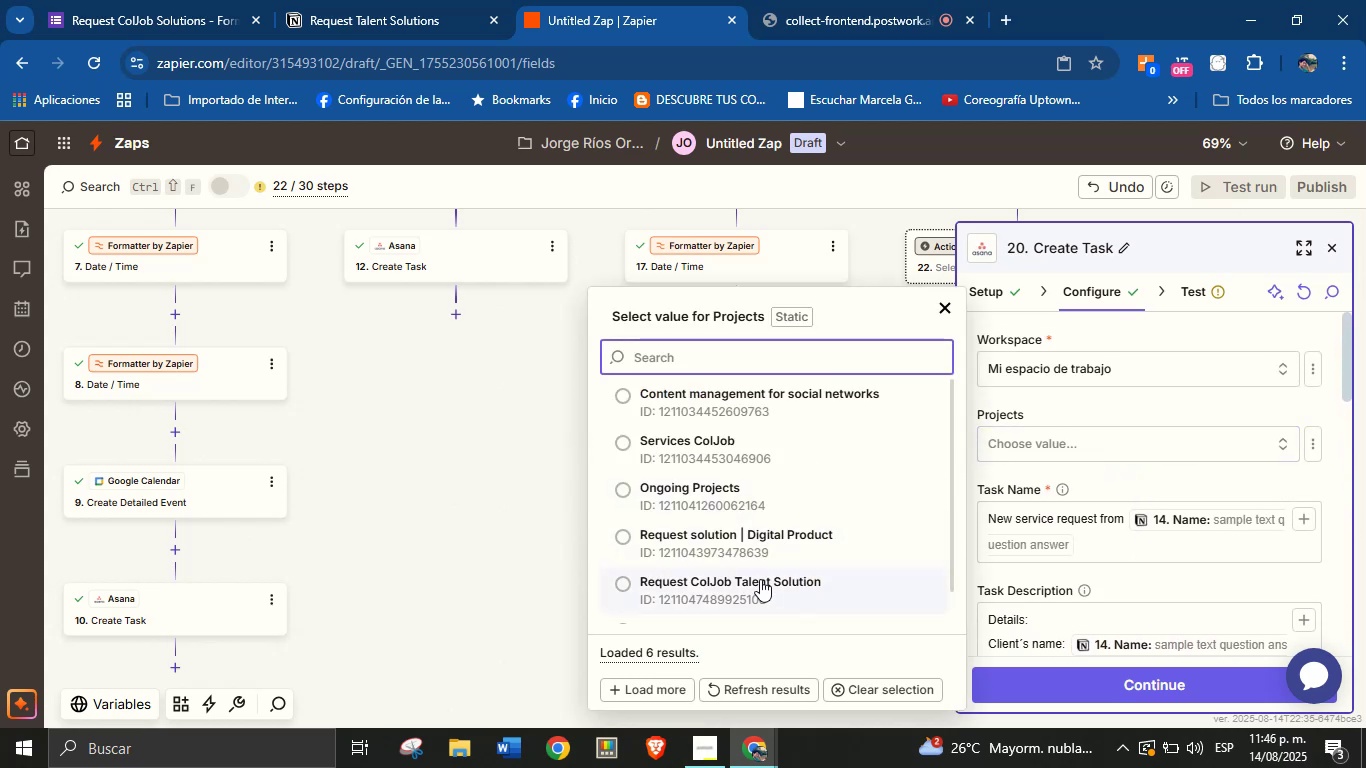 
left_click([1068, 404])
 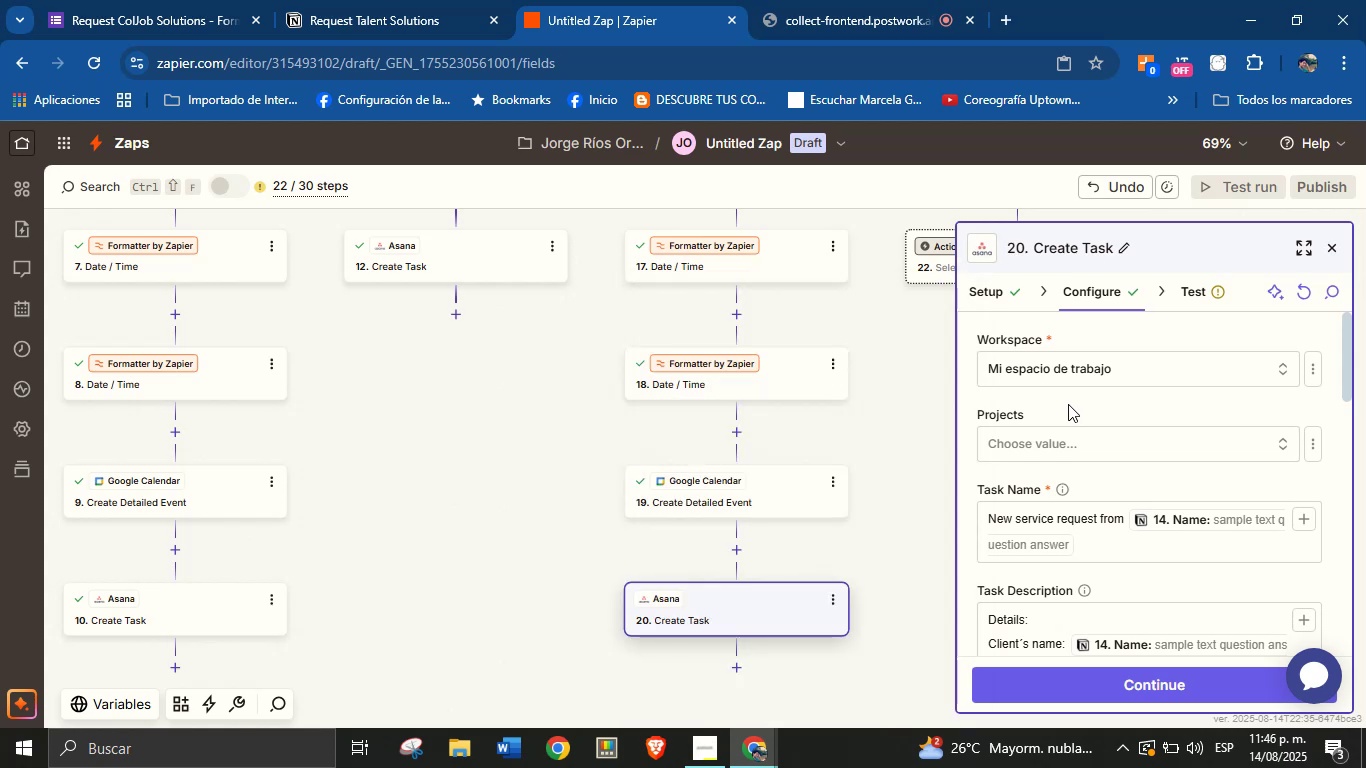 
scroll: coordinate [833, 504], scroll_direction: up, amount: 4.0
 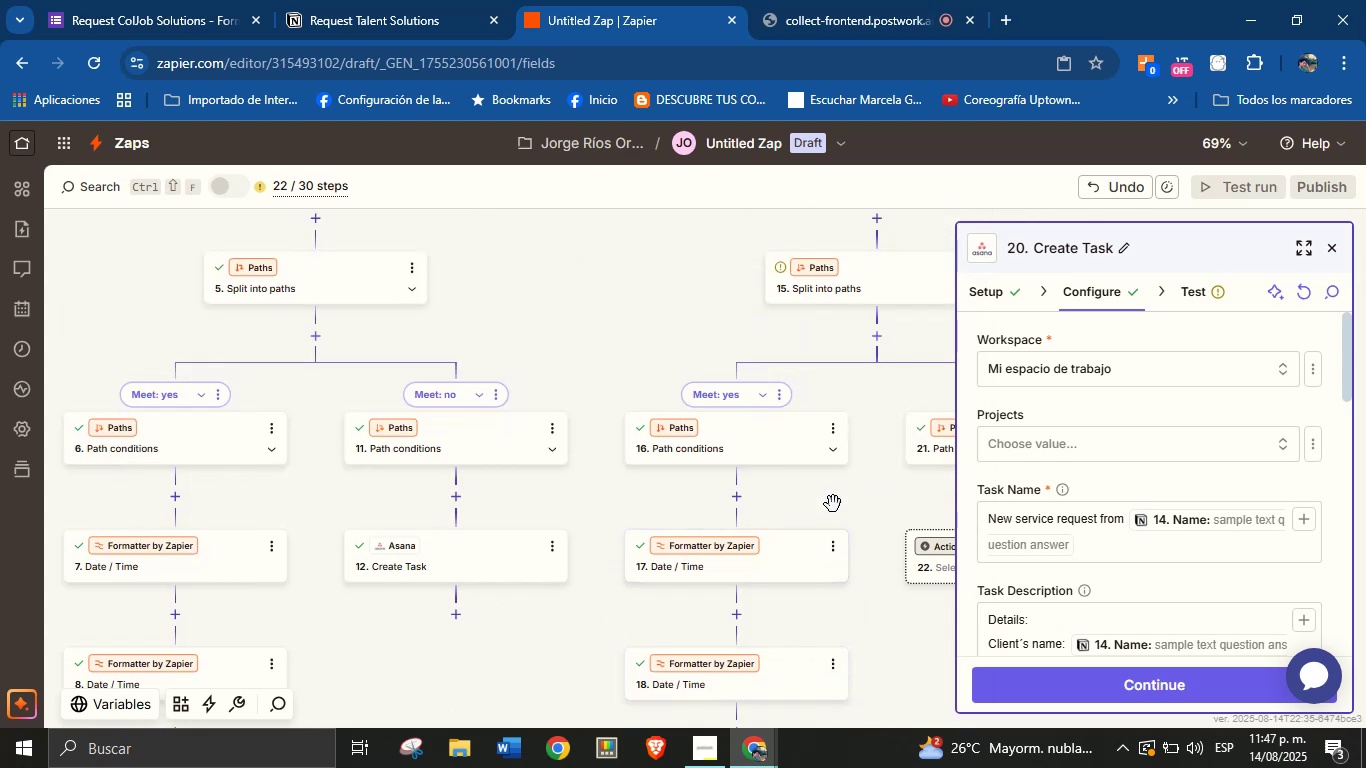 
scroll: coordinate [841, 503], scroll_direction: down, amount: 1.0
 